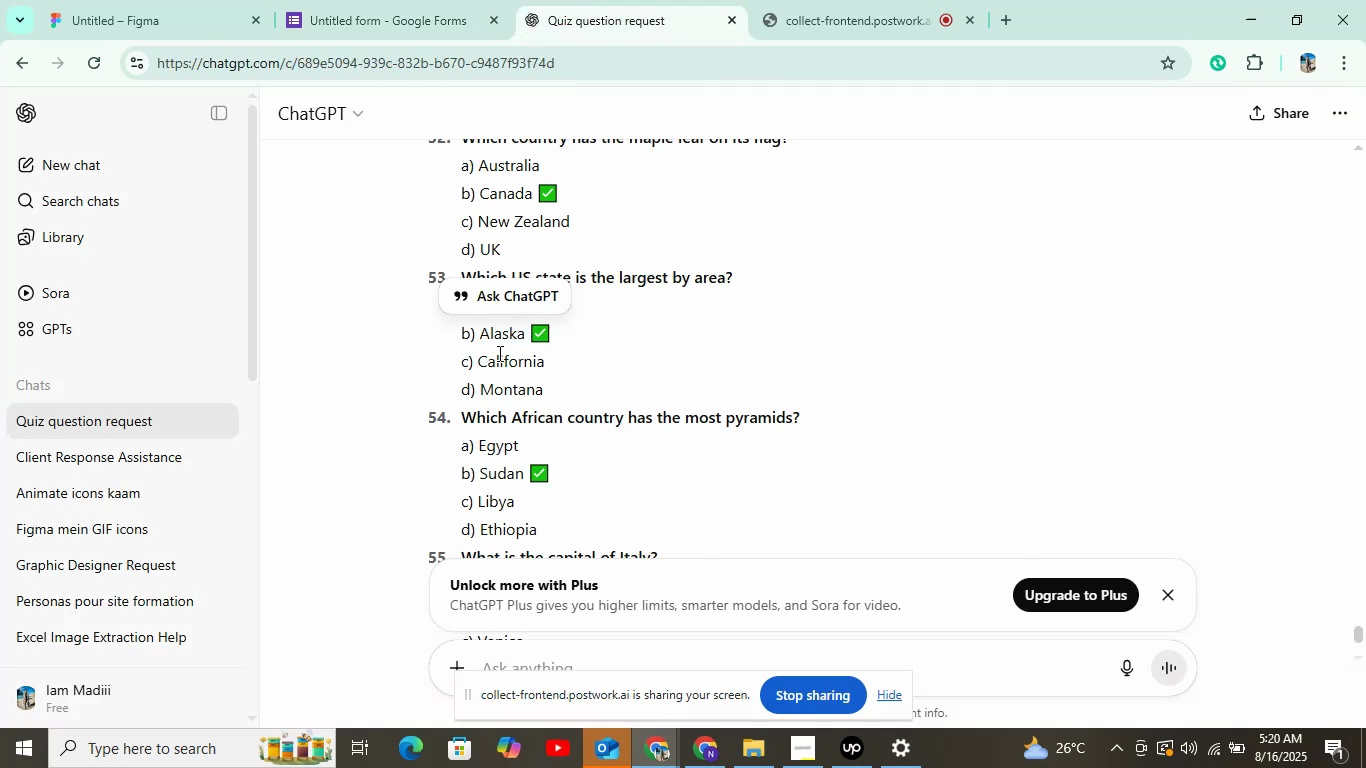 
right_click([498, 353])
 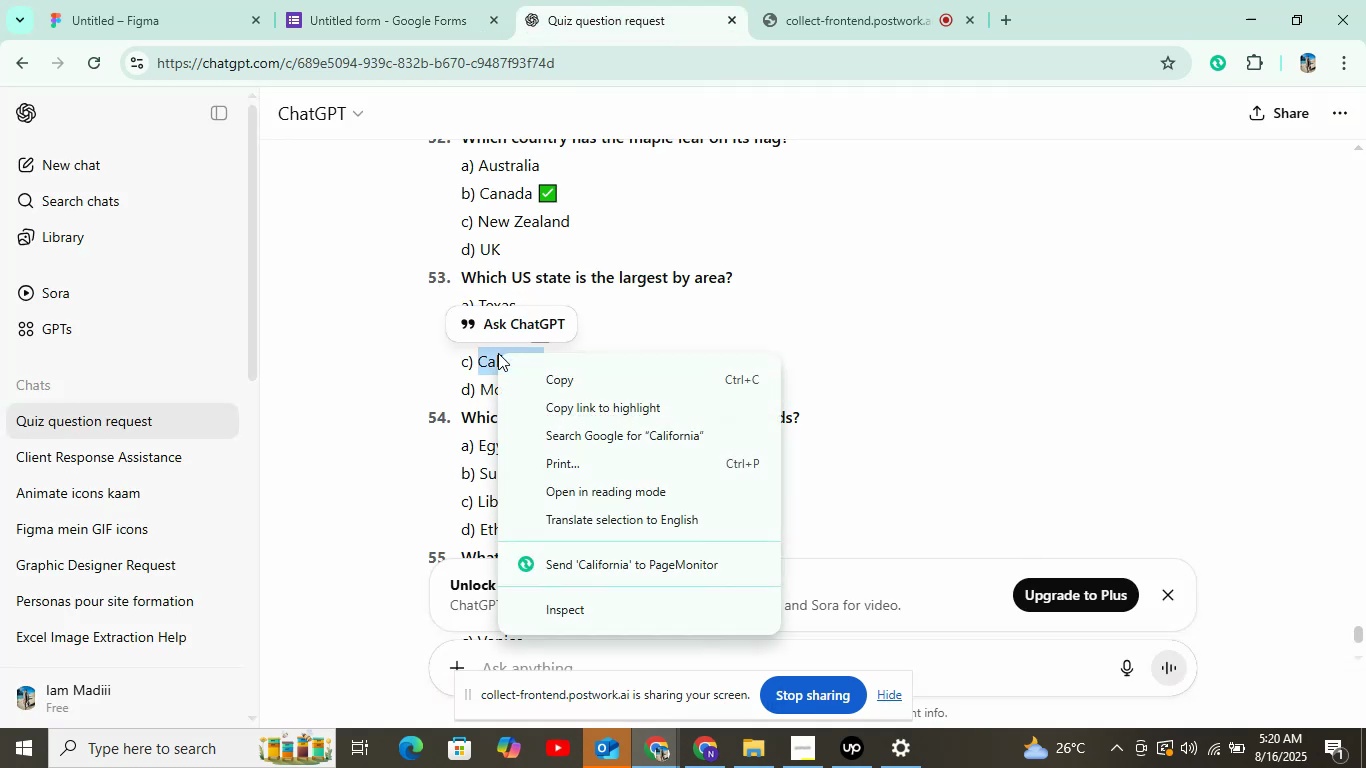 
left_click([556, 367])
 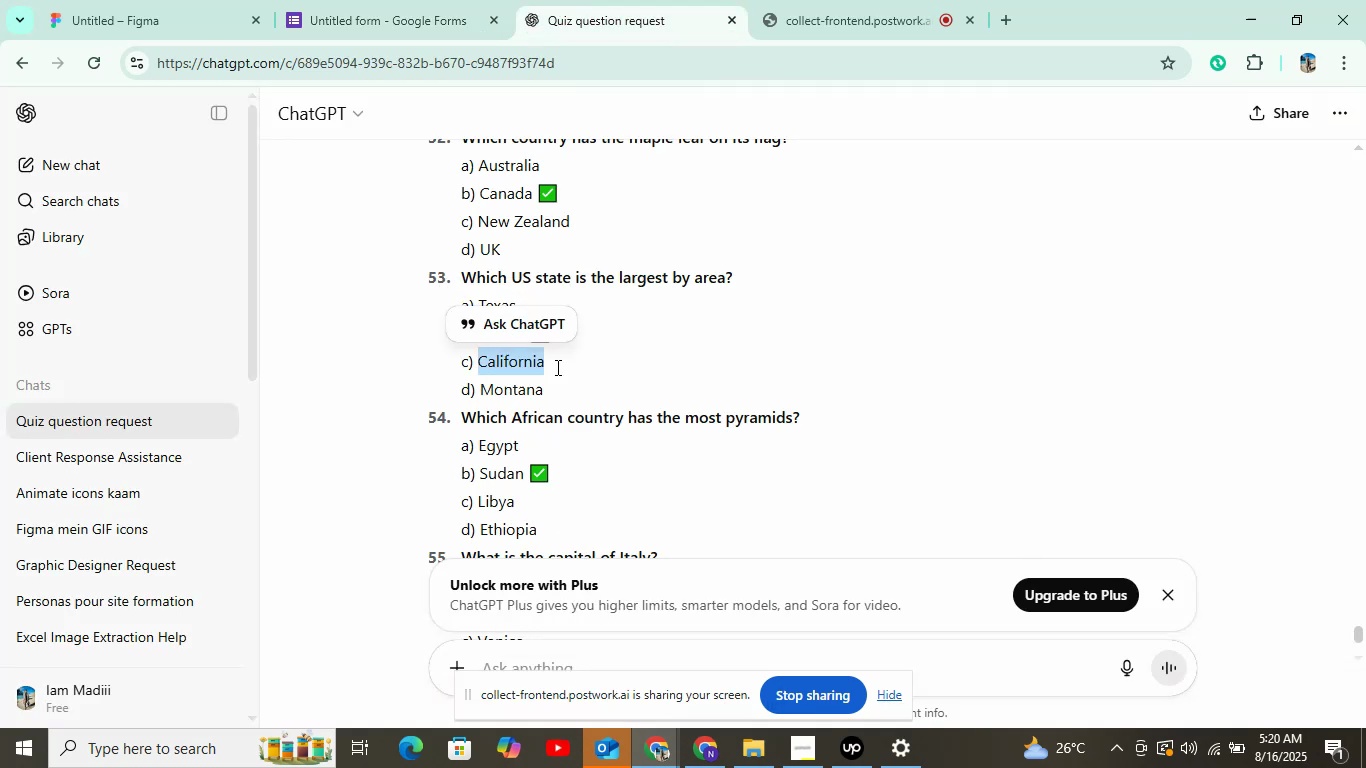 
left_click([289, 0])
 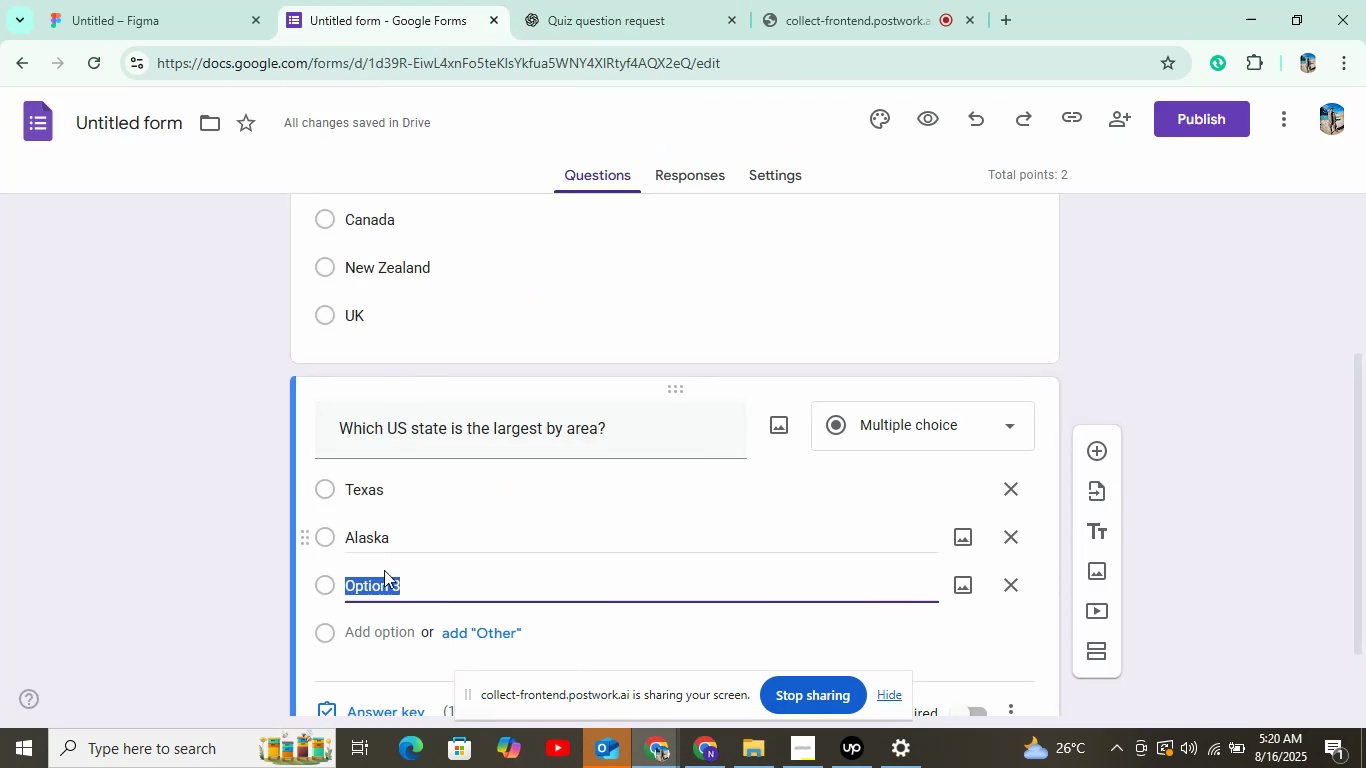 
right_click([405, 578])
 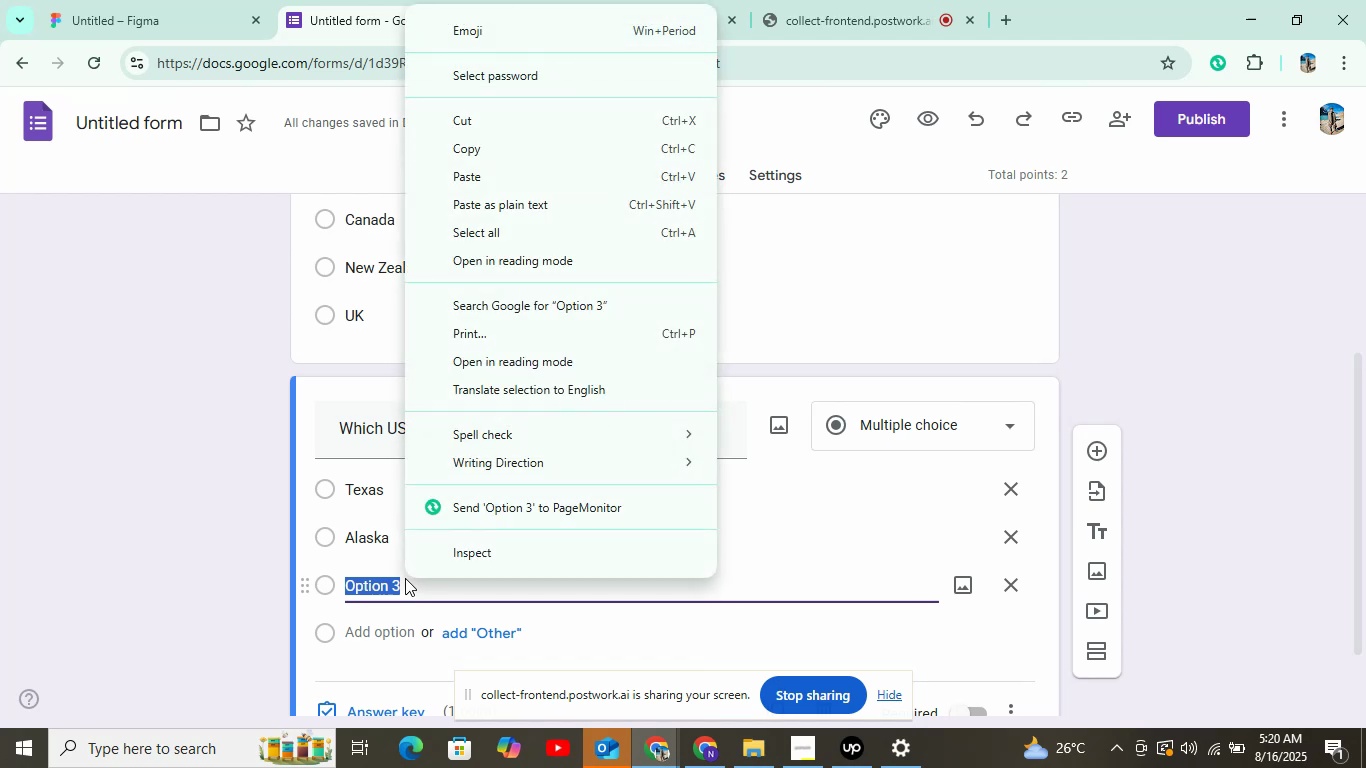 
left_click([489, 187])
 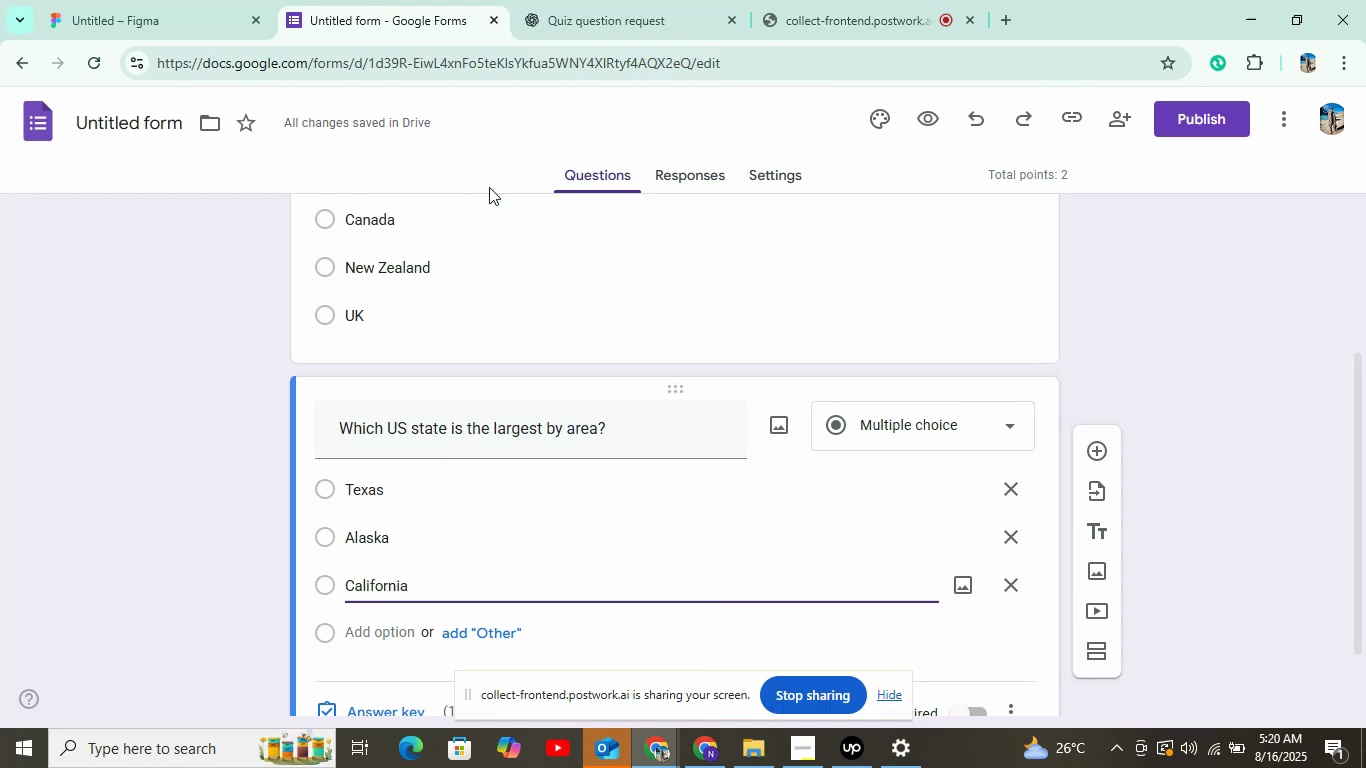 
wait(9.64)
 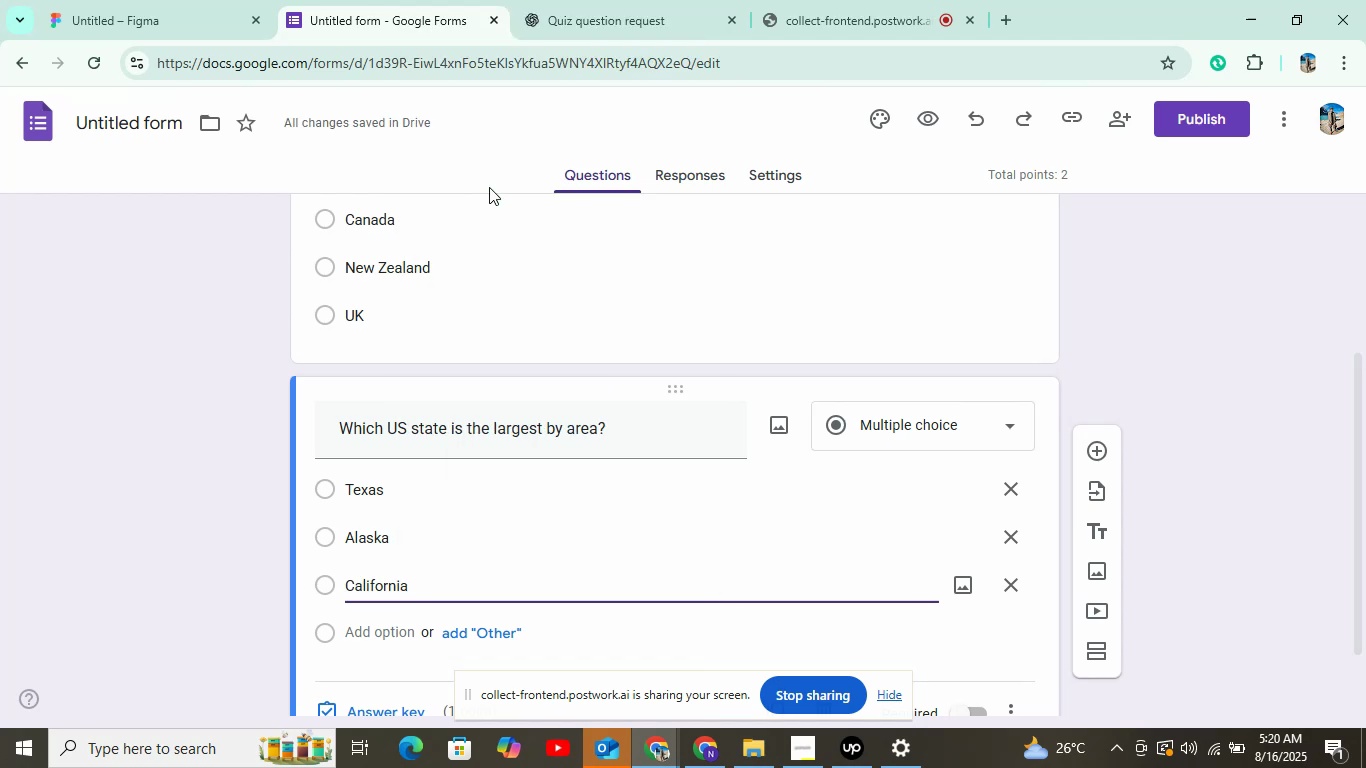 
left_click([573, 0])
 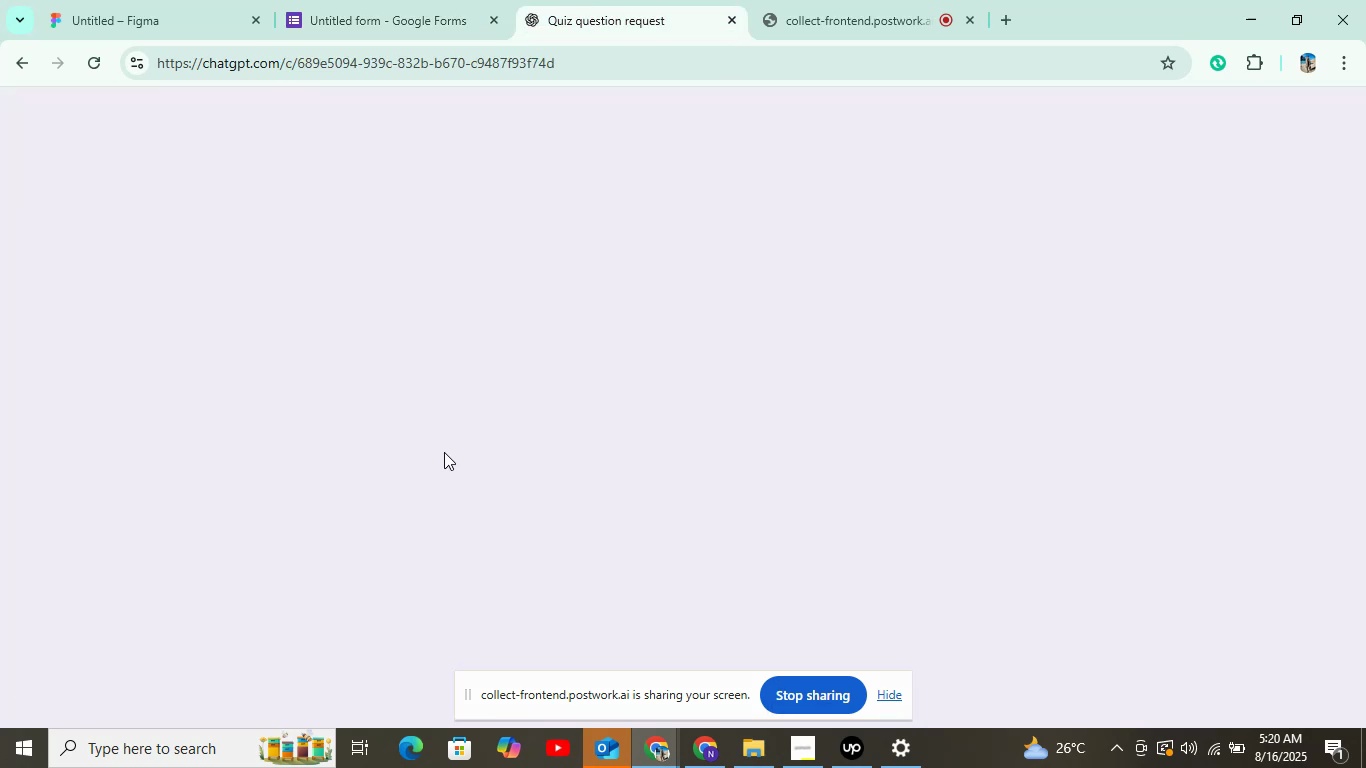 
double_click([519, 384])
 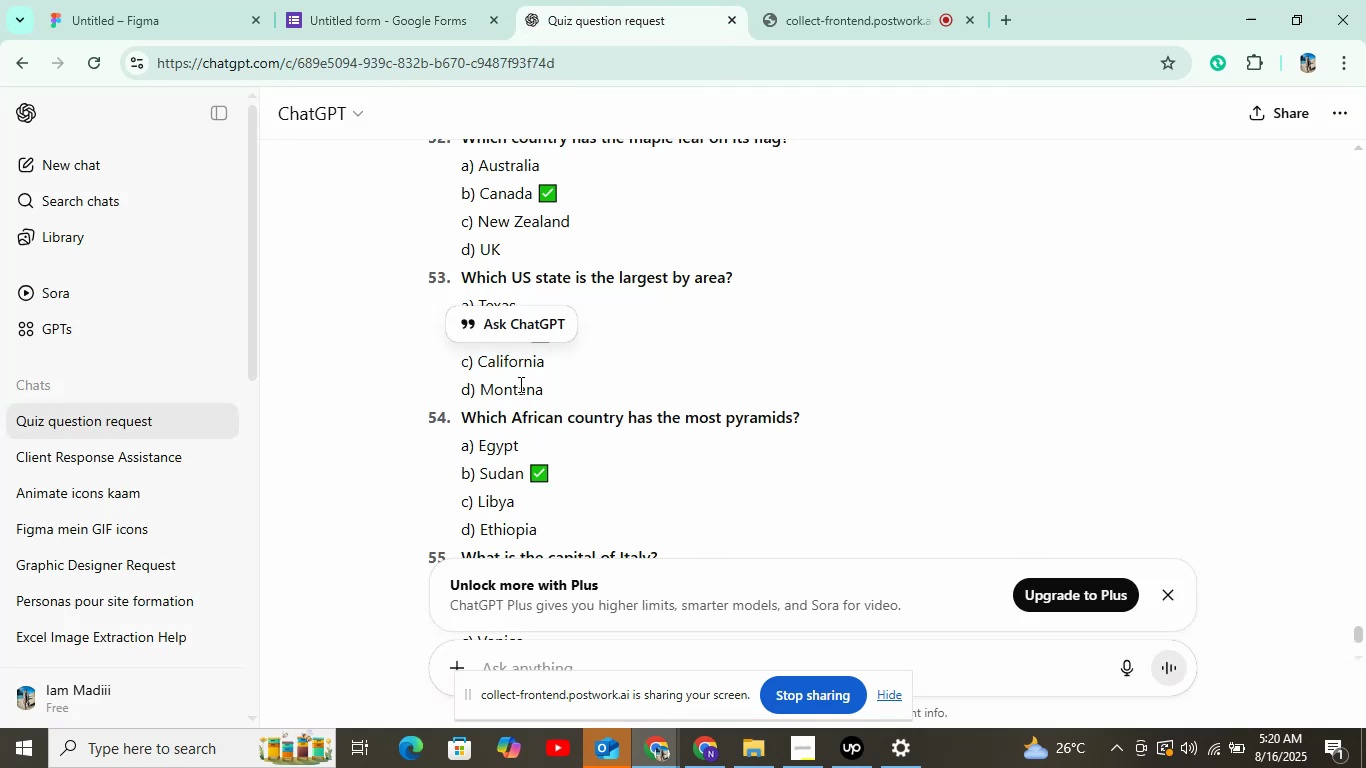 
right_click([519, 384])
 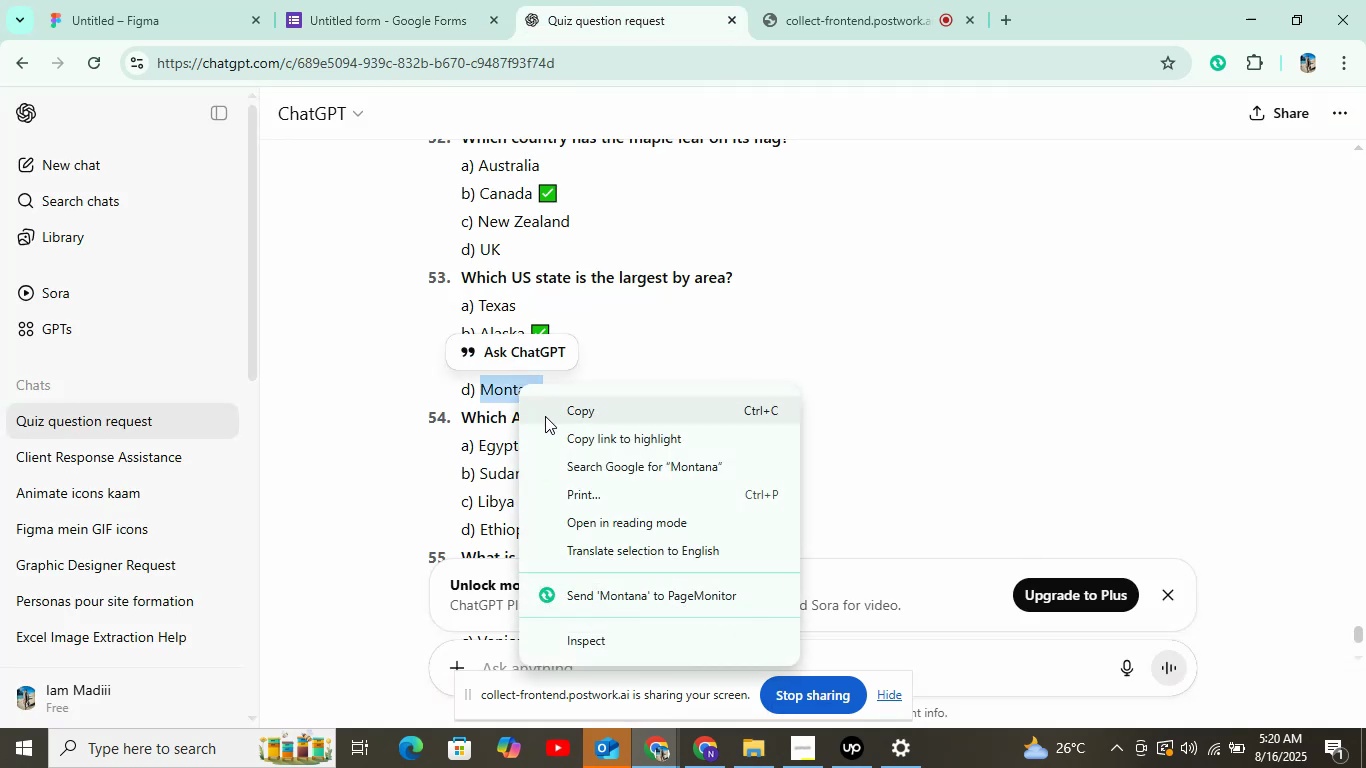 
left_click([566, 421])
 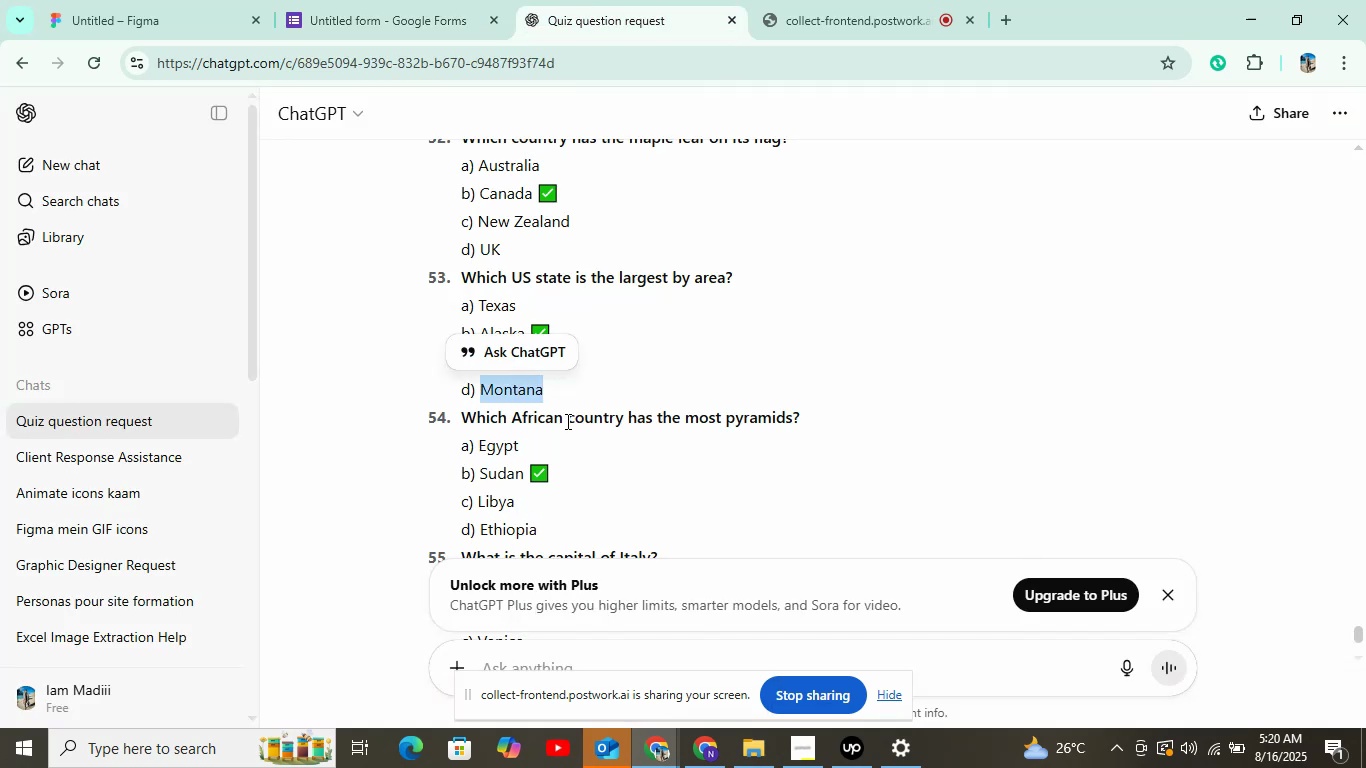 
left_click([357, 20])
 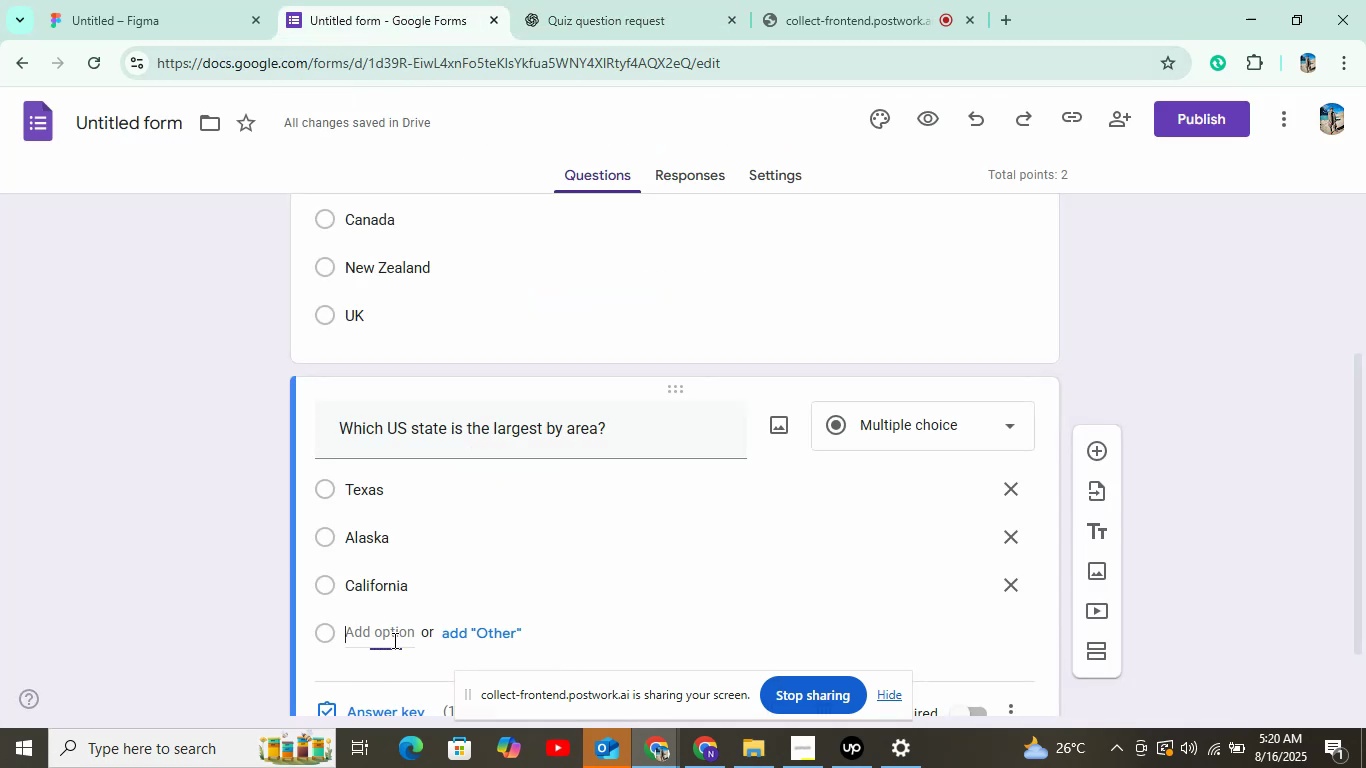 
right_click([407, 635])
 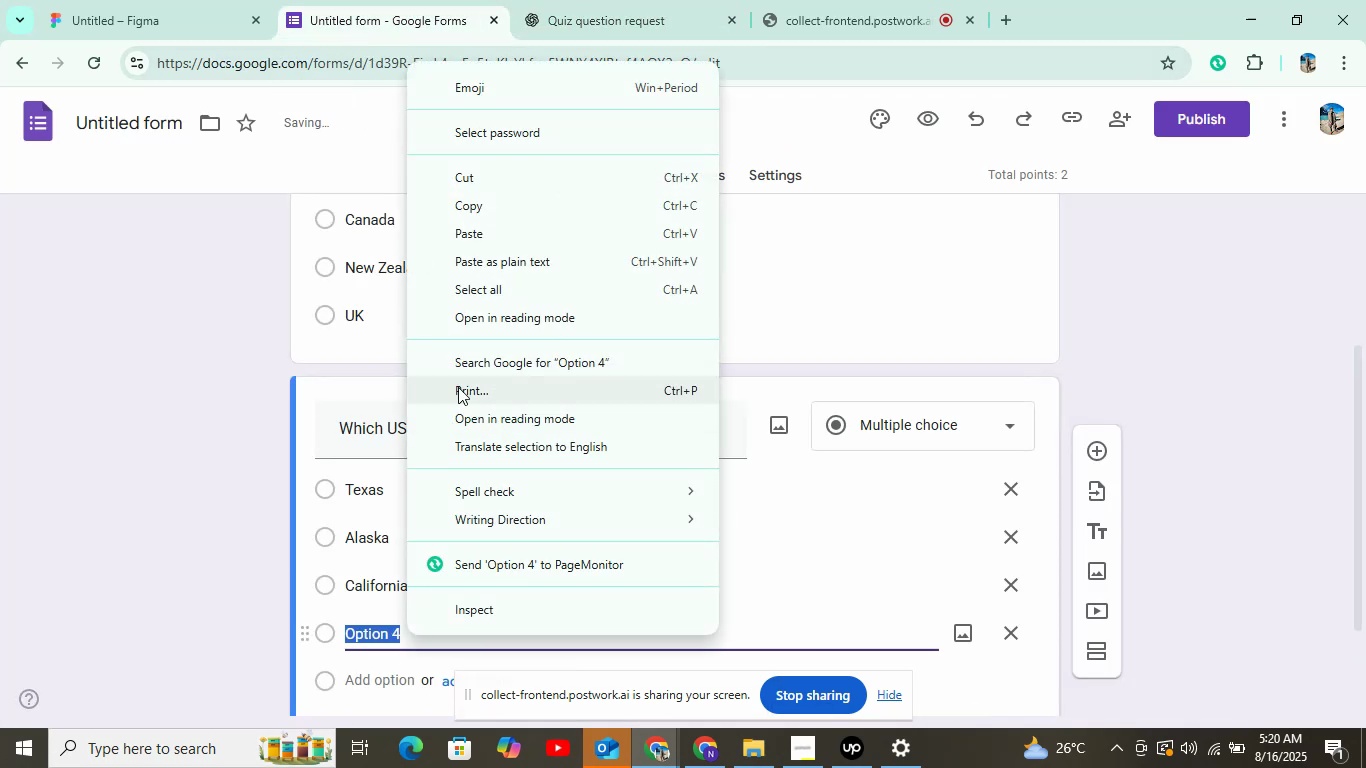 
left_click([484, 237])
 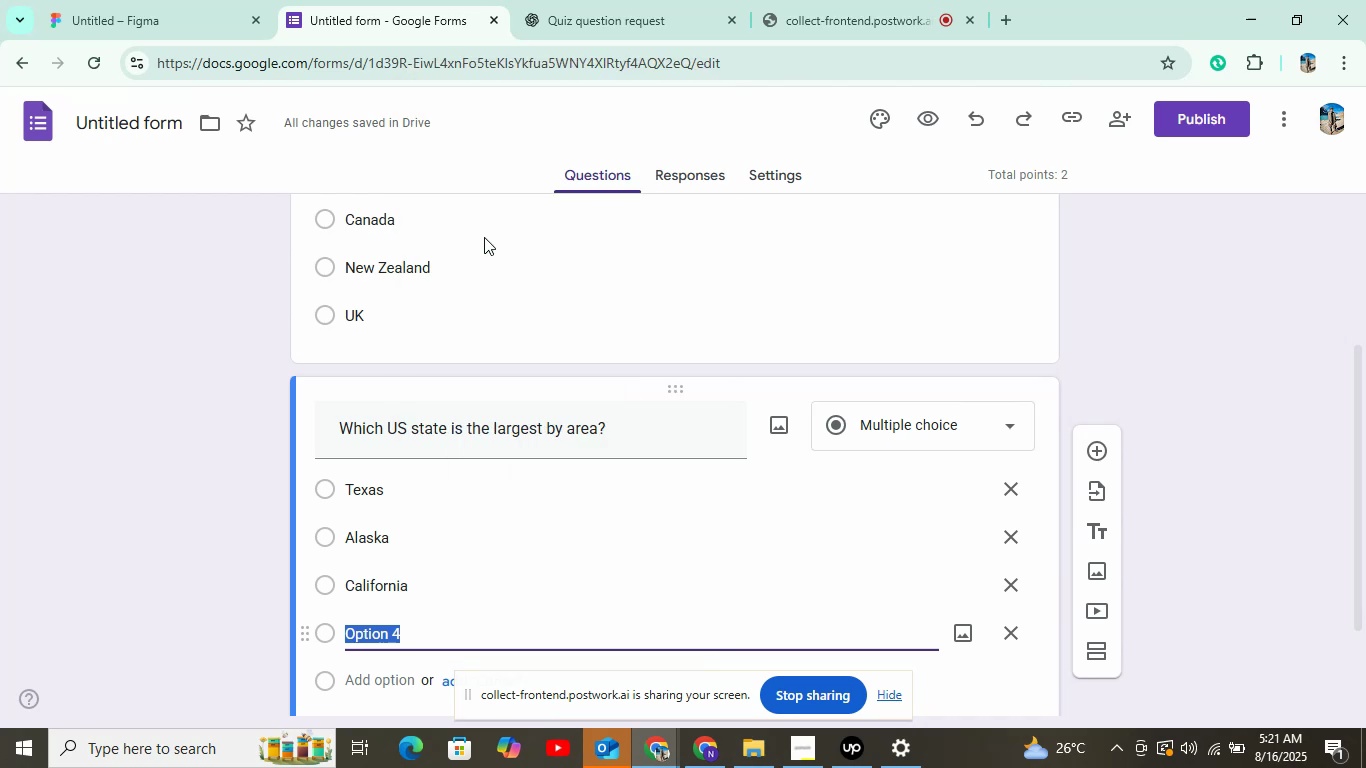 
scroll: coordinate [397, 529], scroll_direction: down, amount: 4.0
 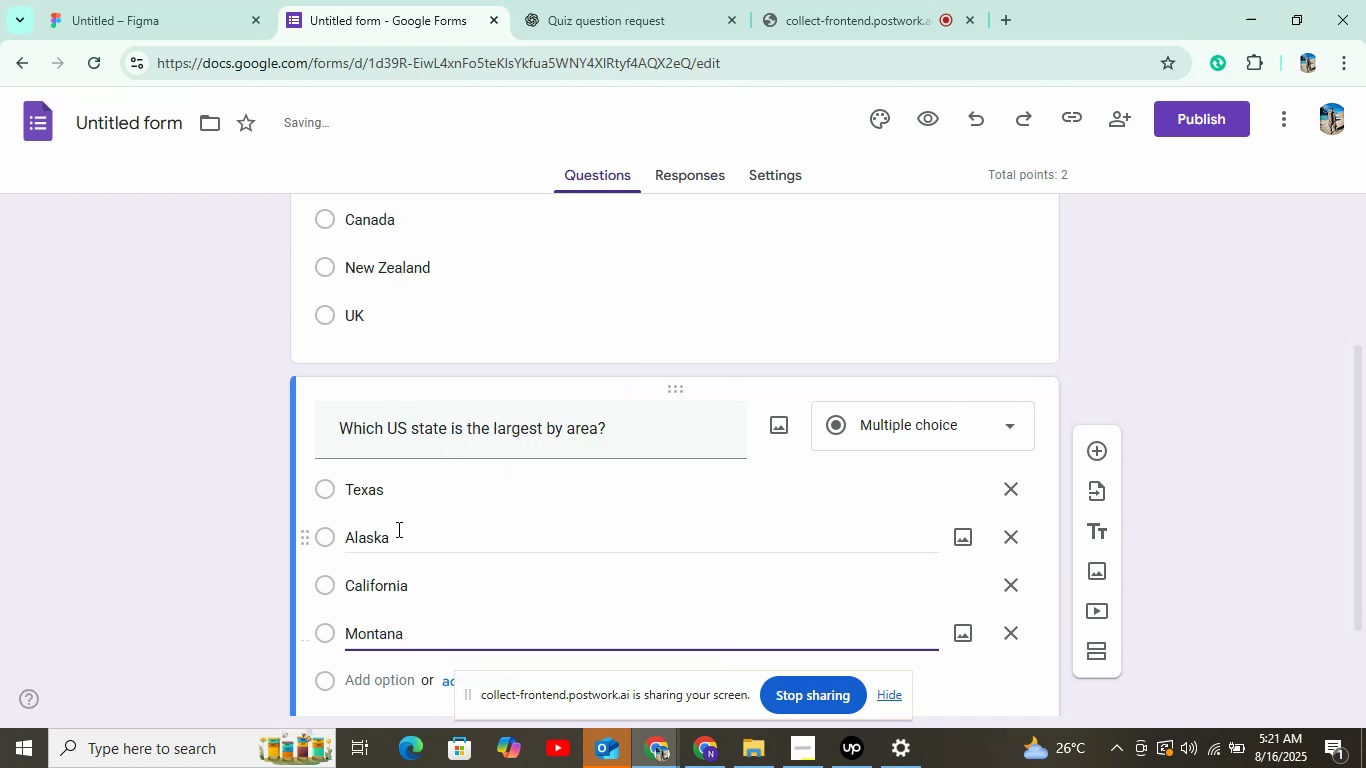 
left_click([401, 620])
 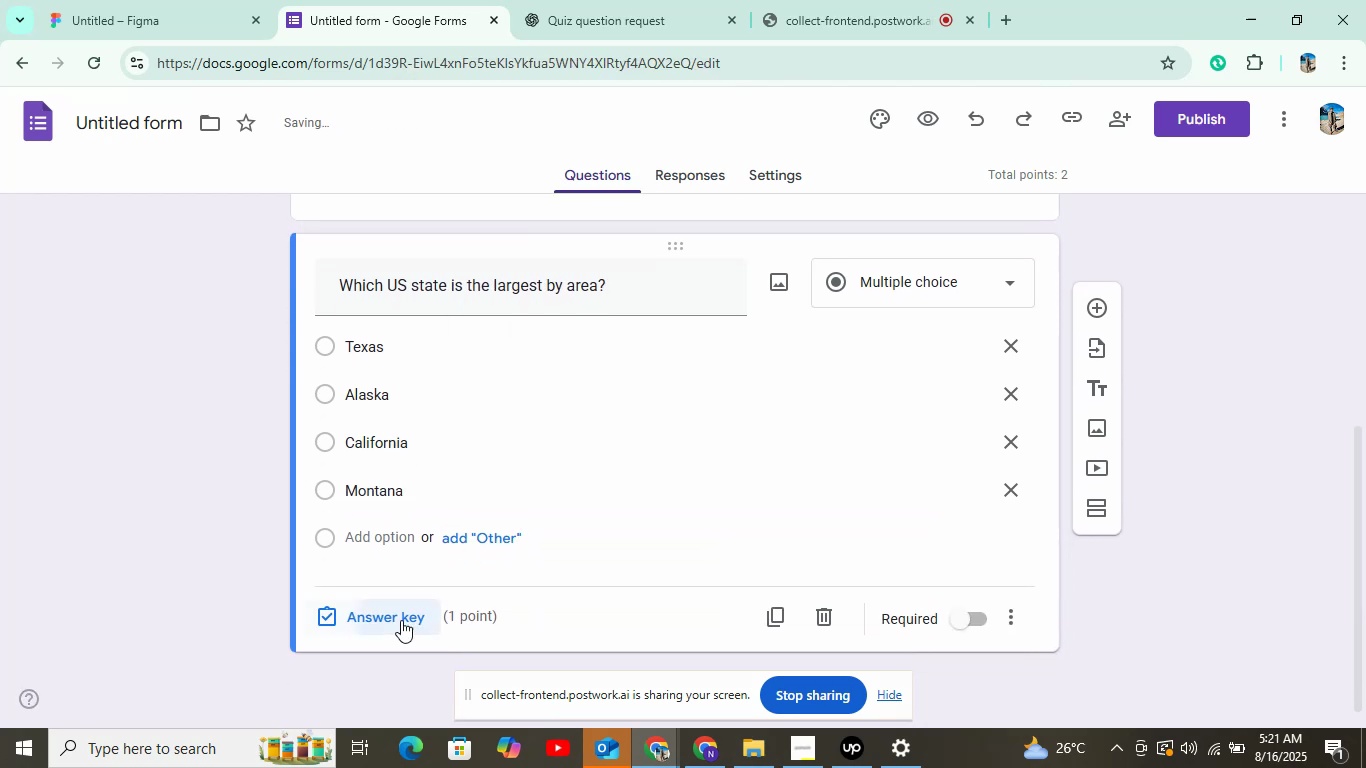 
left_click([375, 453])
 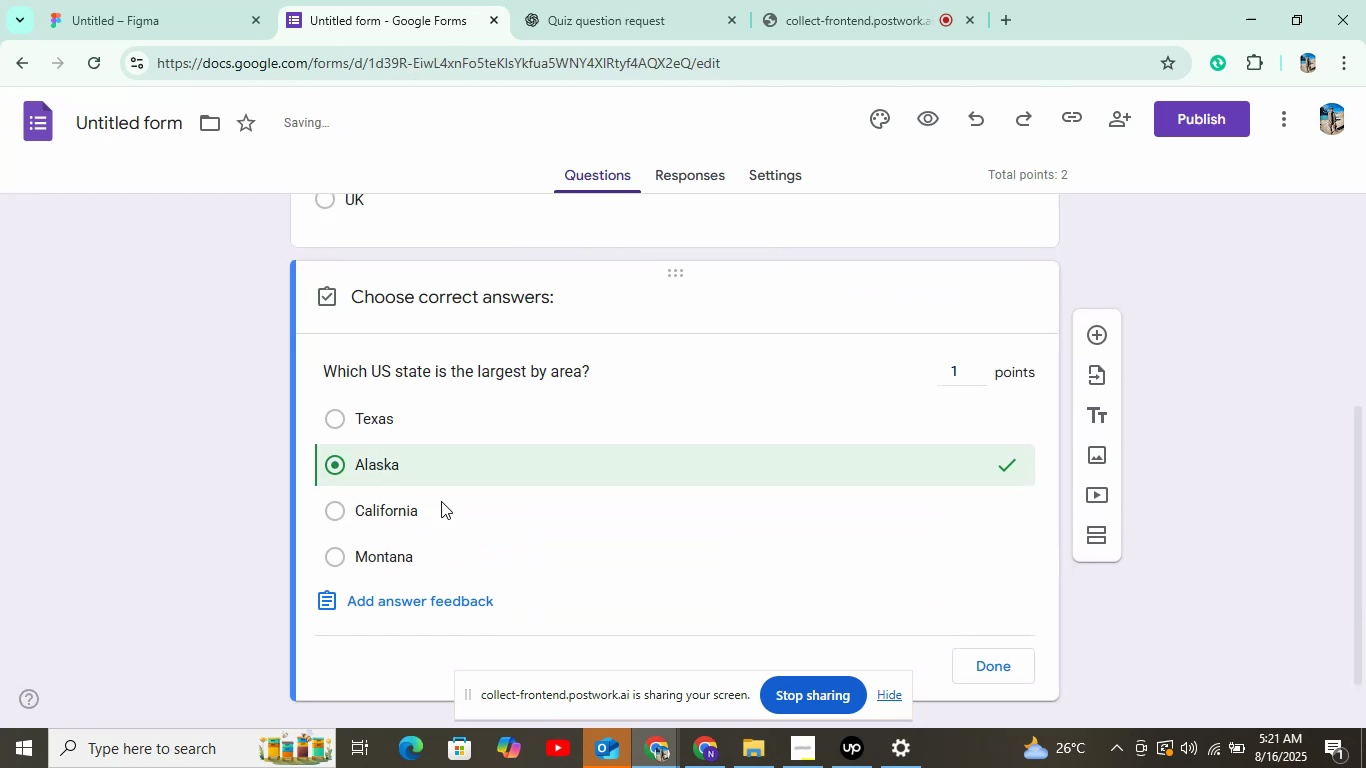 
left_click([968, 663])
 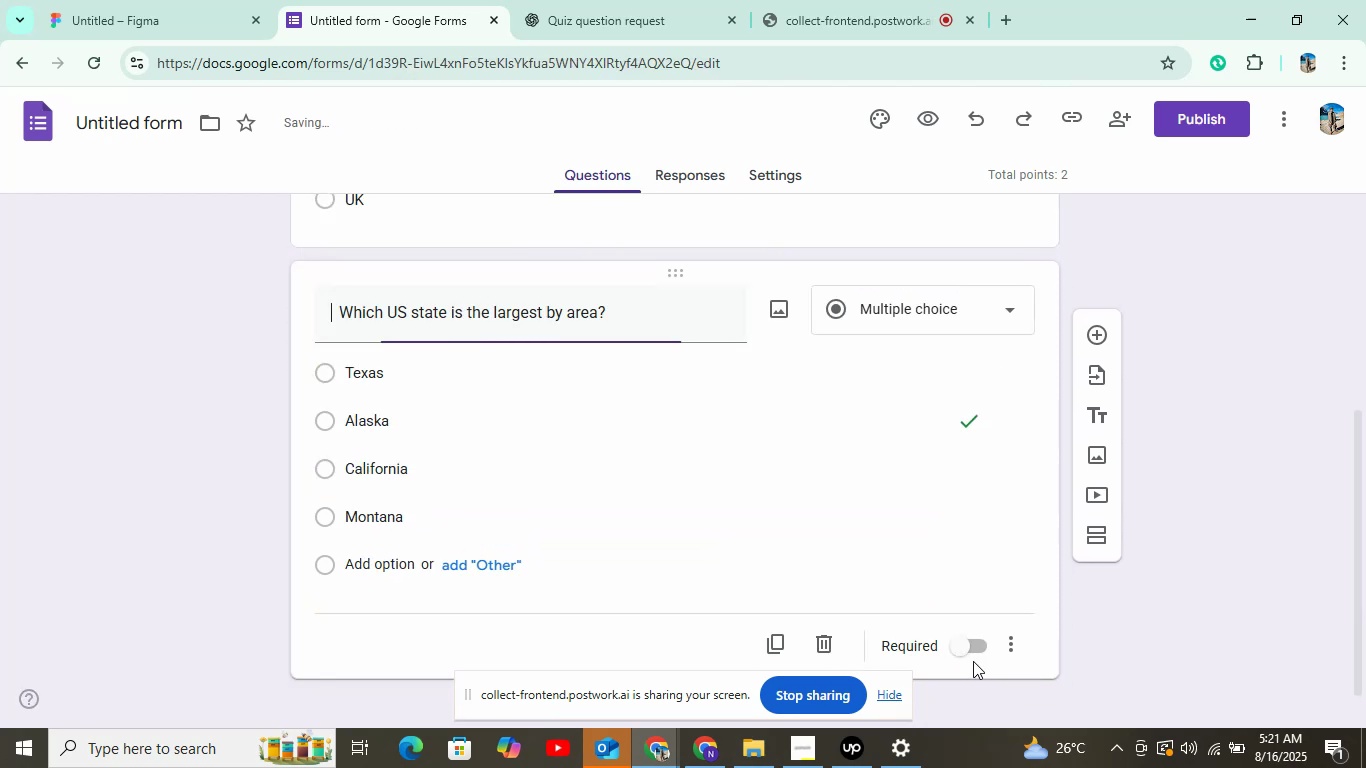 
left_click([1095, 347])
 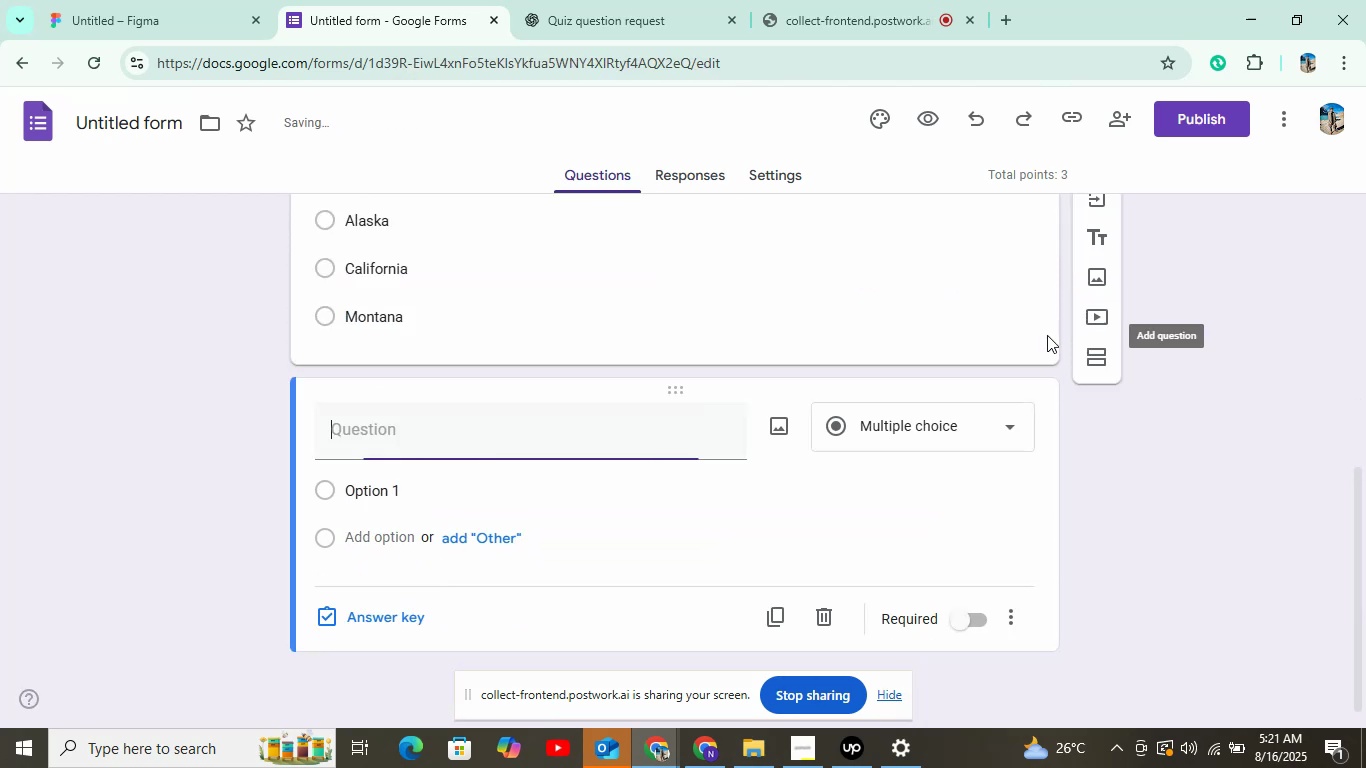 
left_click([569, 11])
 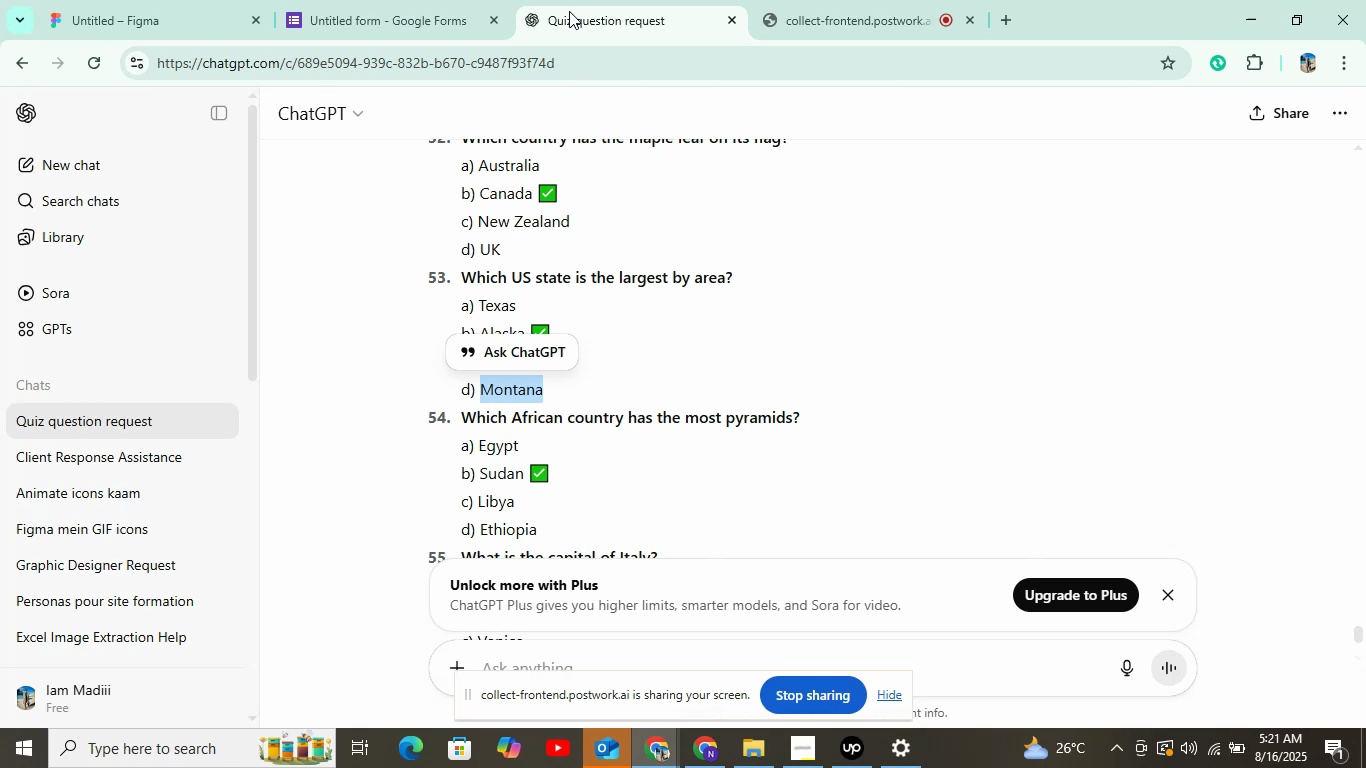 
wait(17.03)
 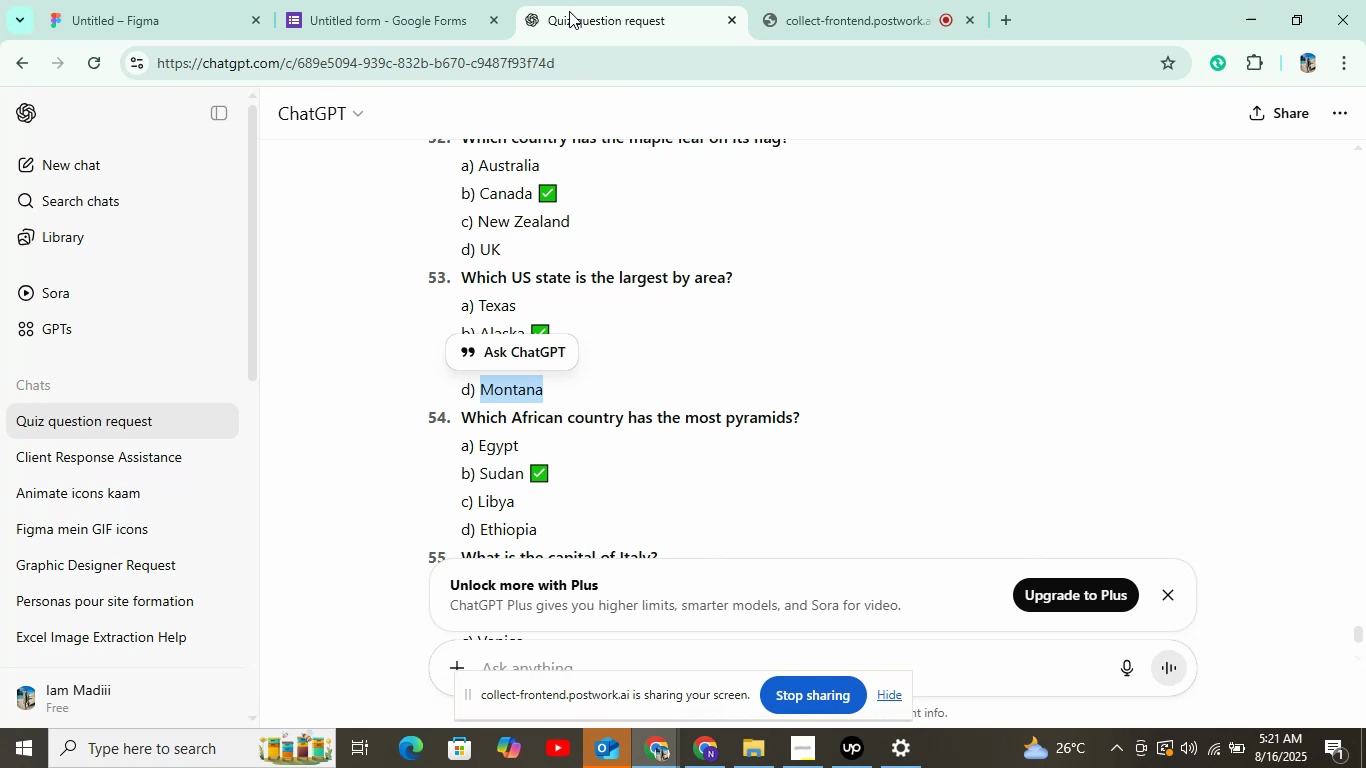 
scroll: coordinate [623, 253], scroll_direction: down, amount: 2.0
 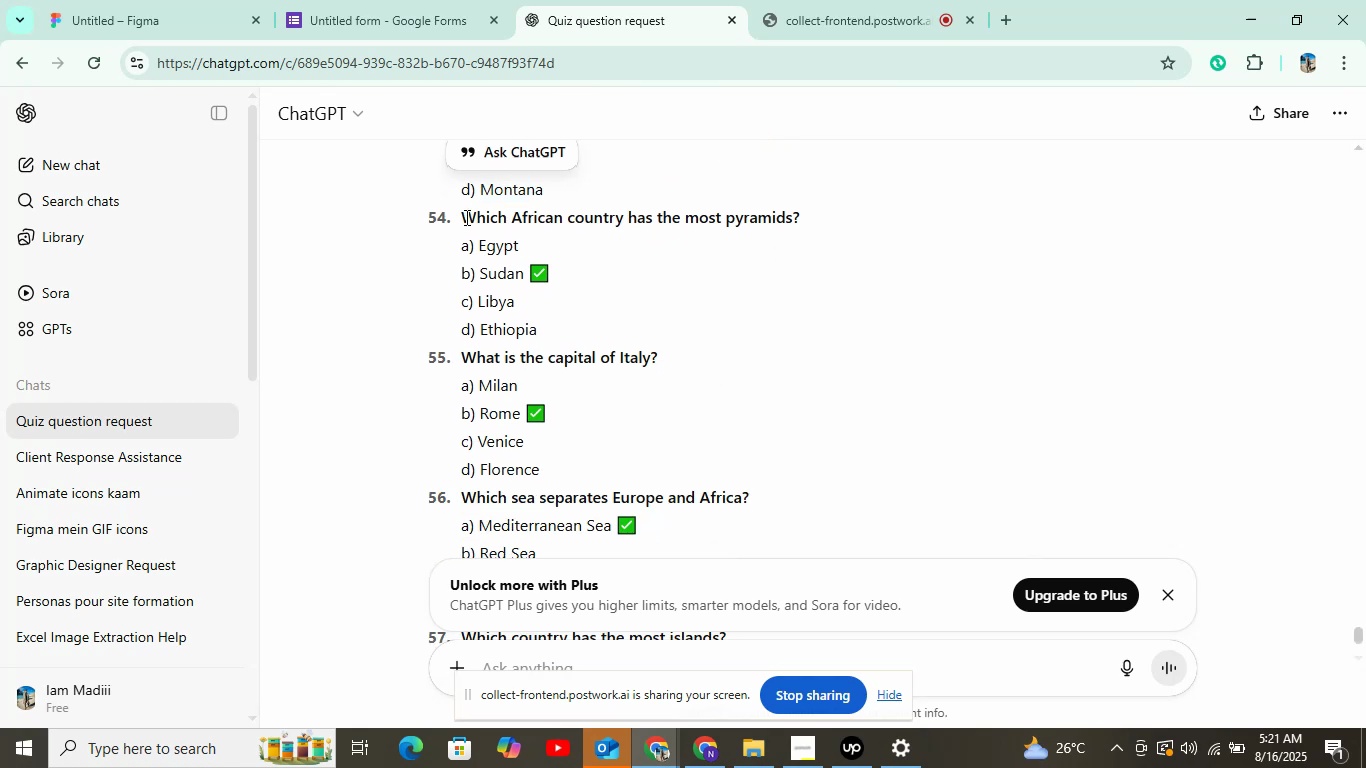 
right_click([701, 215])
 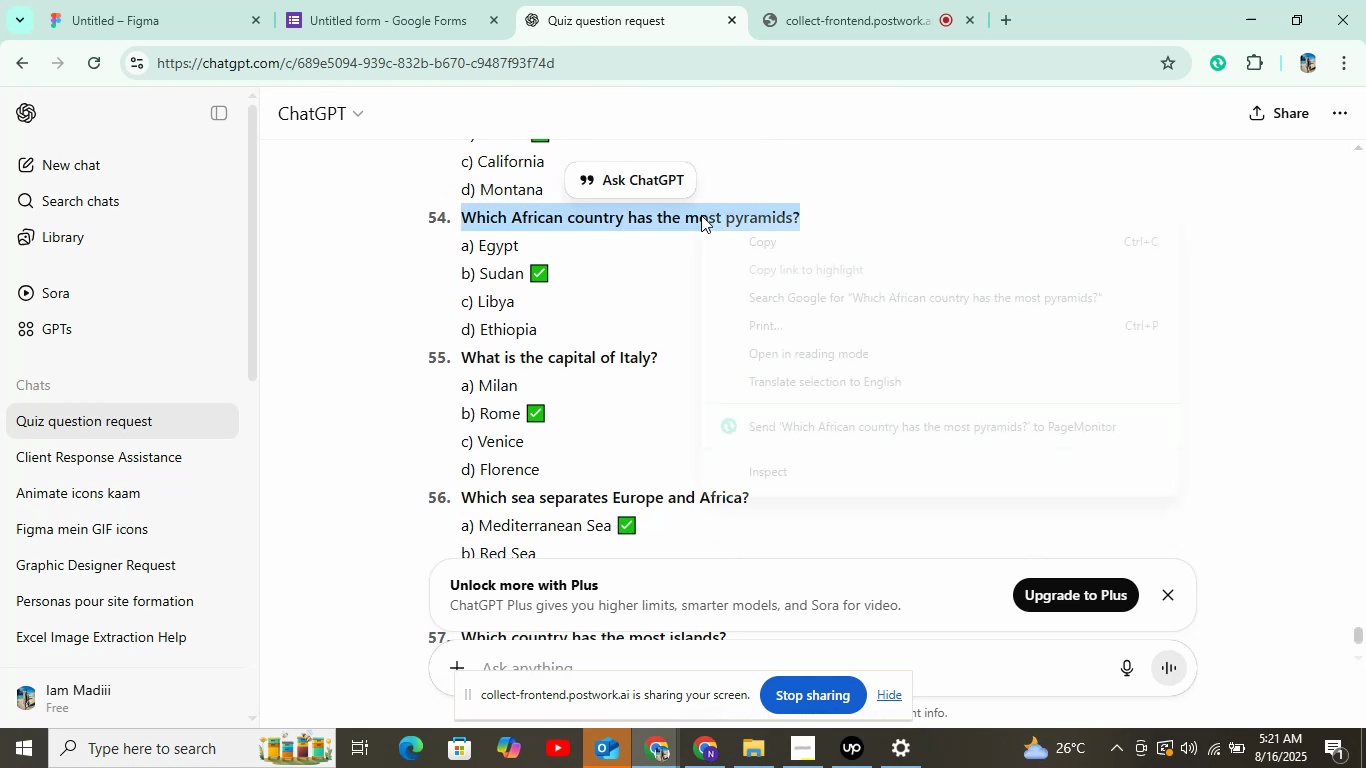 
left_click([768, 242])
 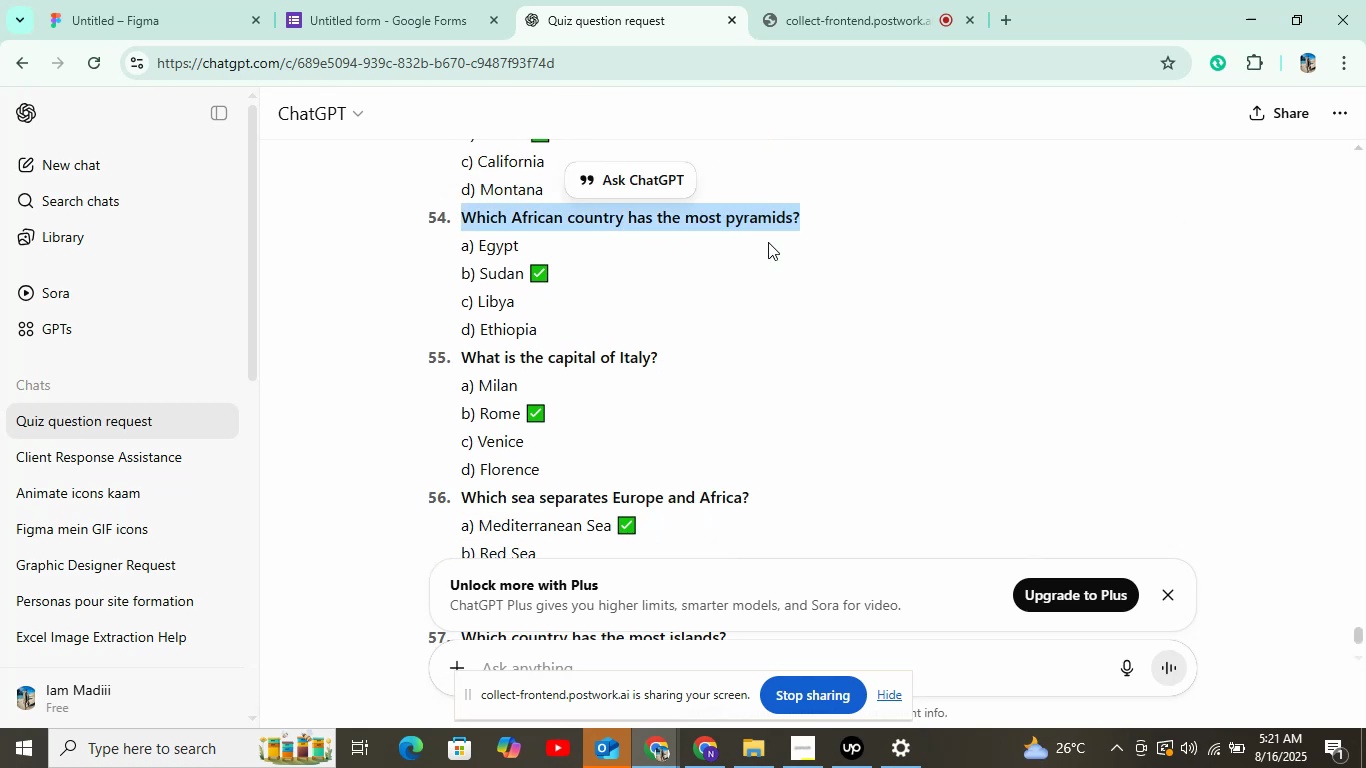 
left_click([397, 5])
 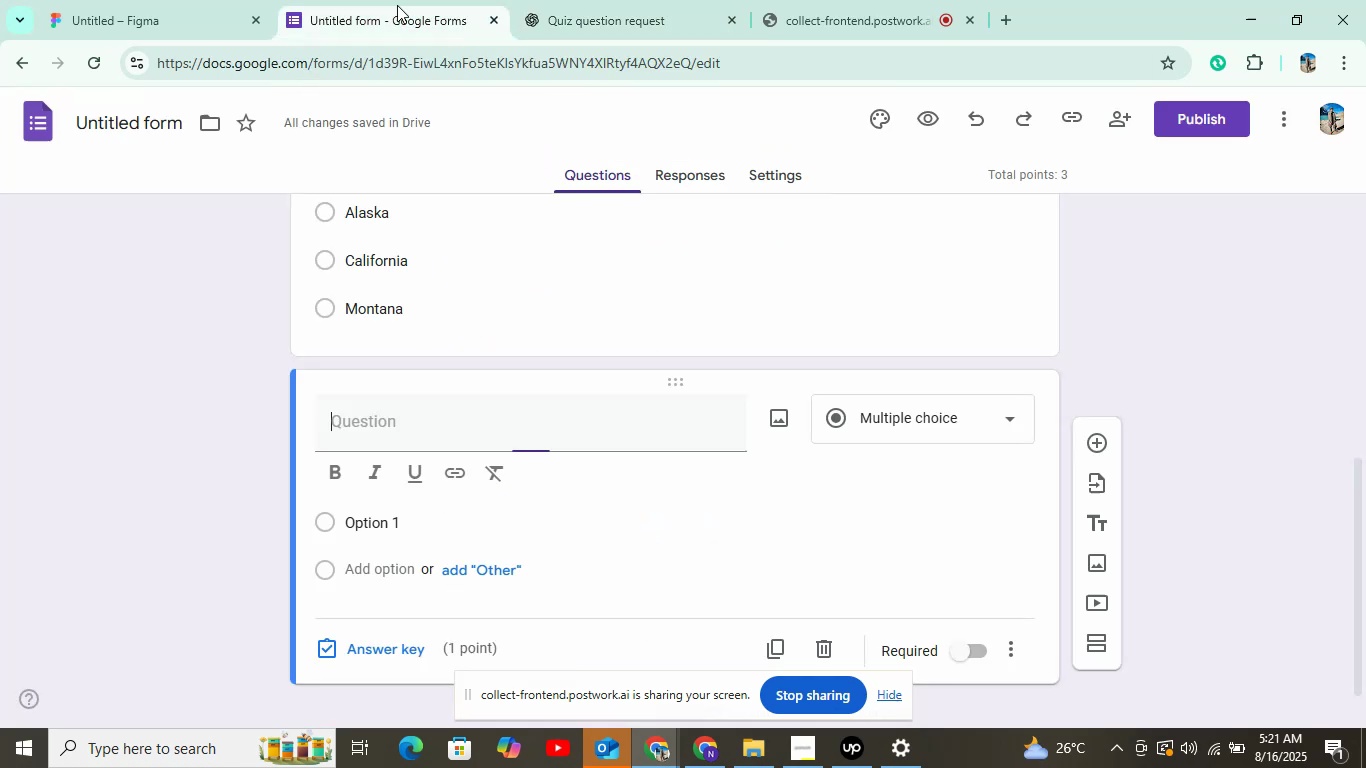 
right_click([504, 430])
 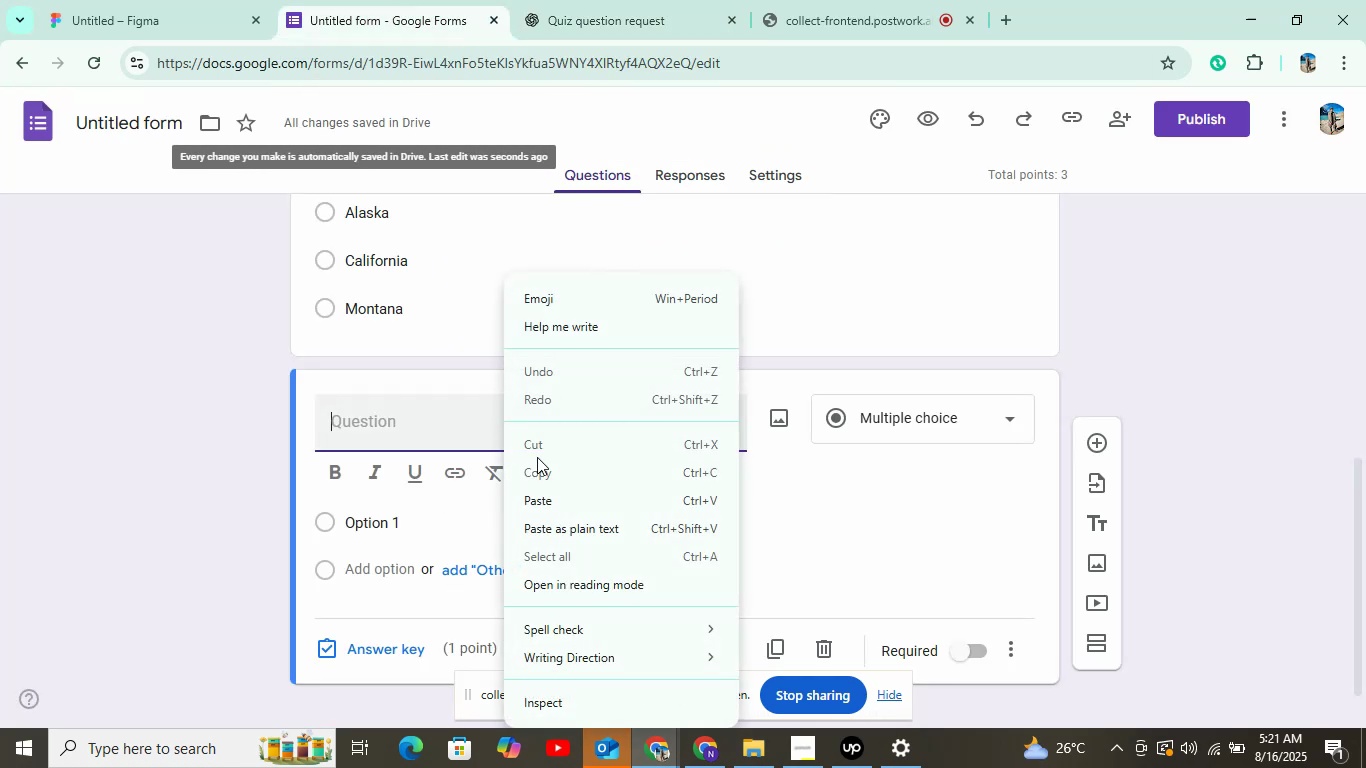 
left_click([543, 498])
 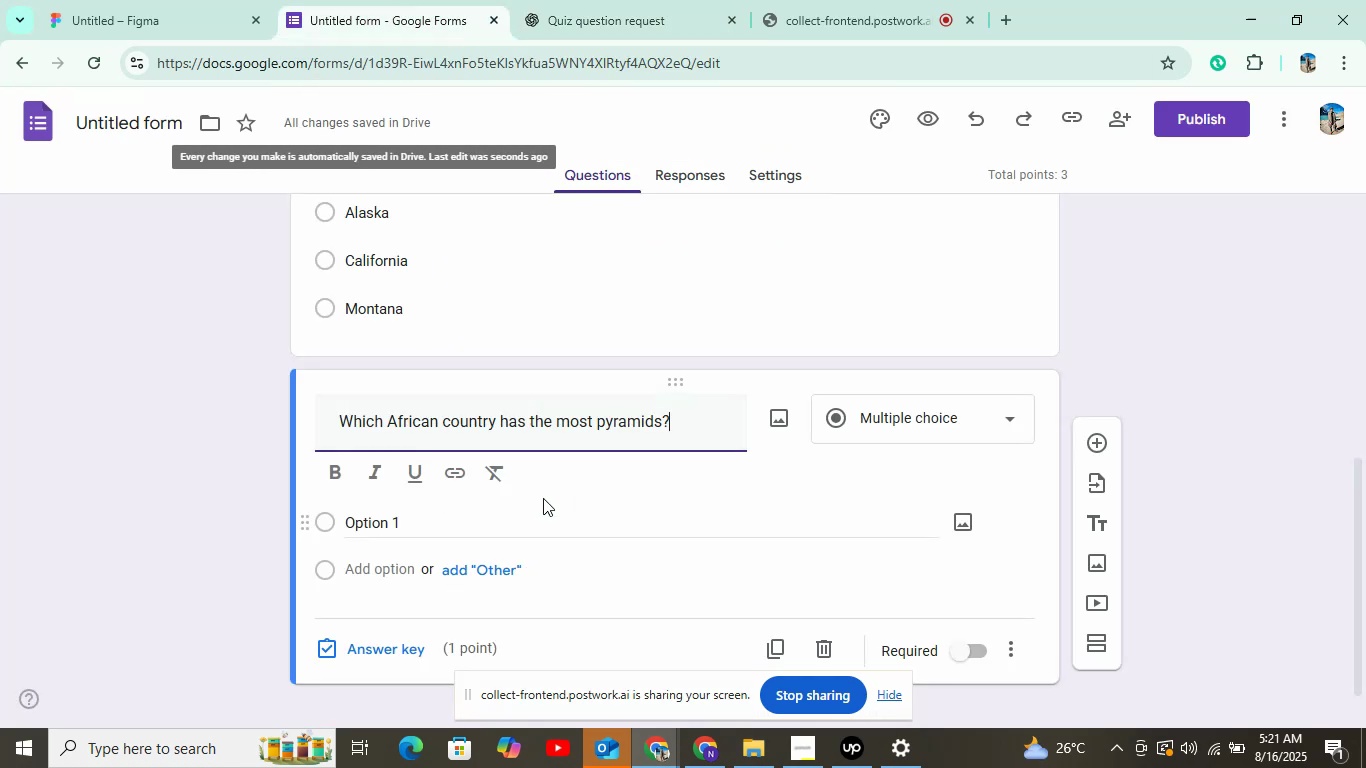 
left_click([441, 524])
 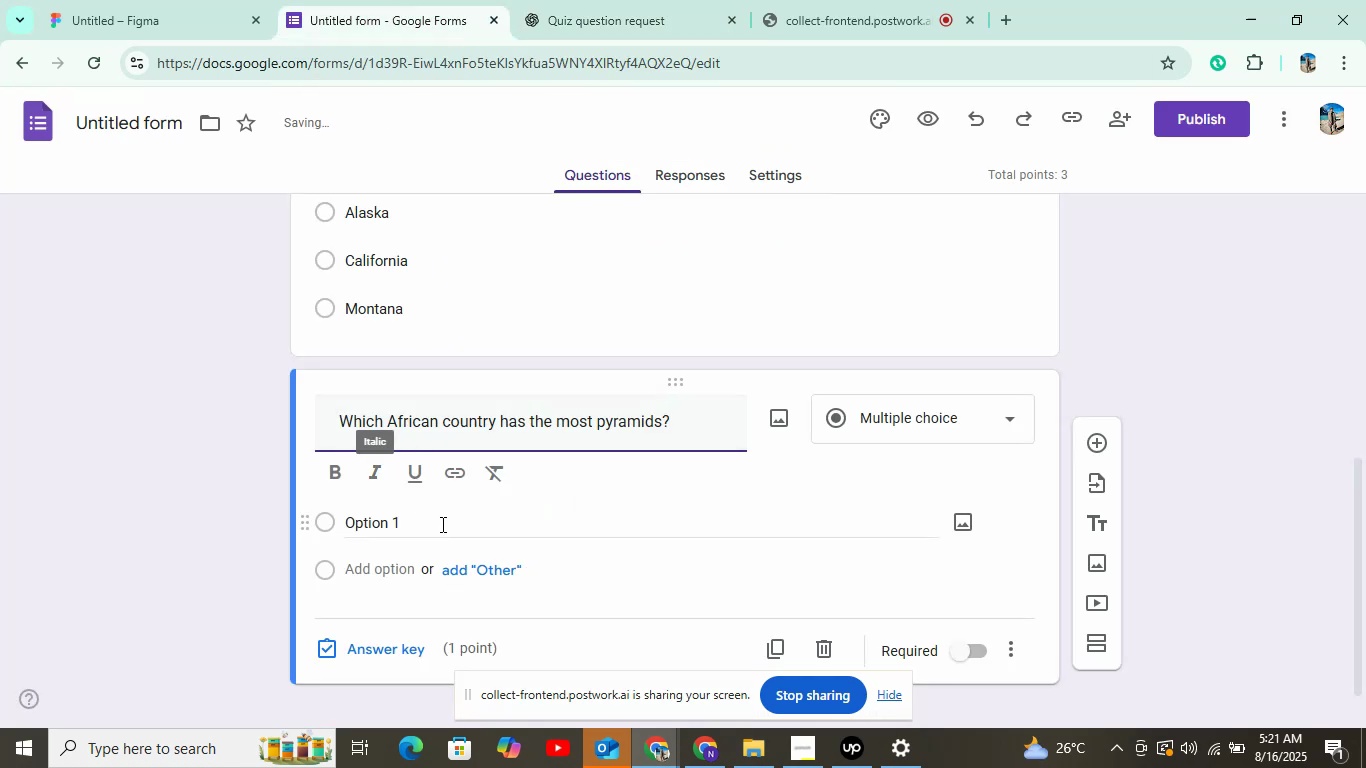 
left_click([617, 0])
 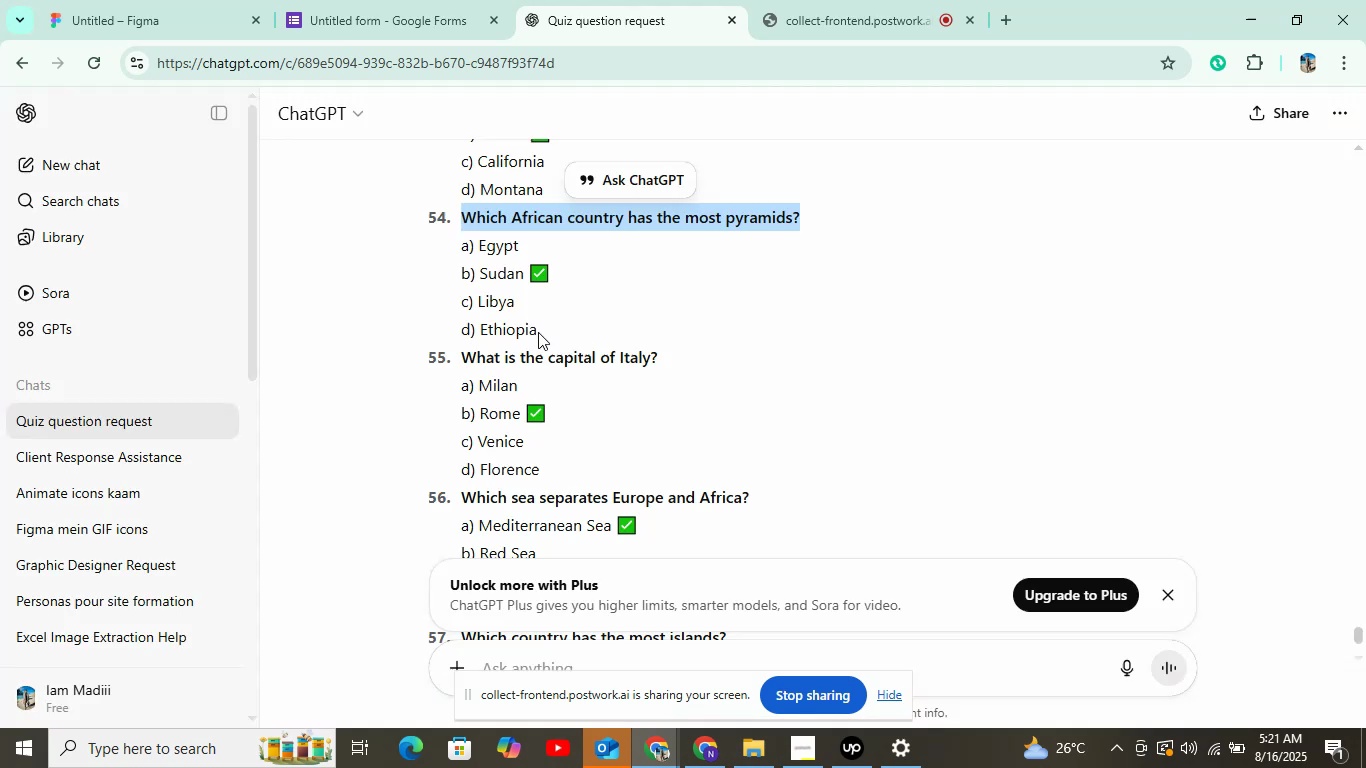 
double_click([504, 248])
 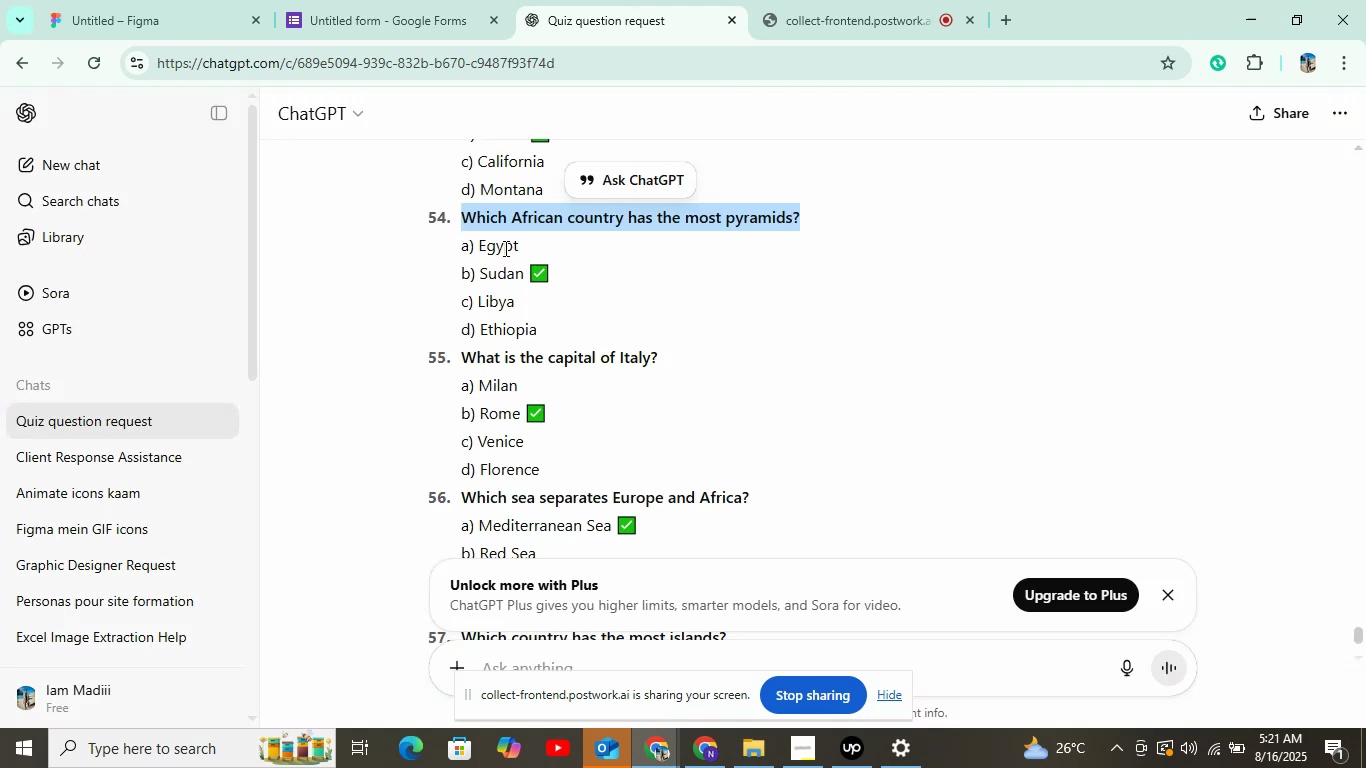 
right_click([504, 248])
 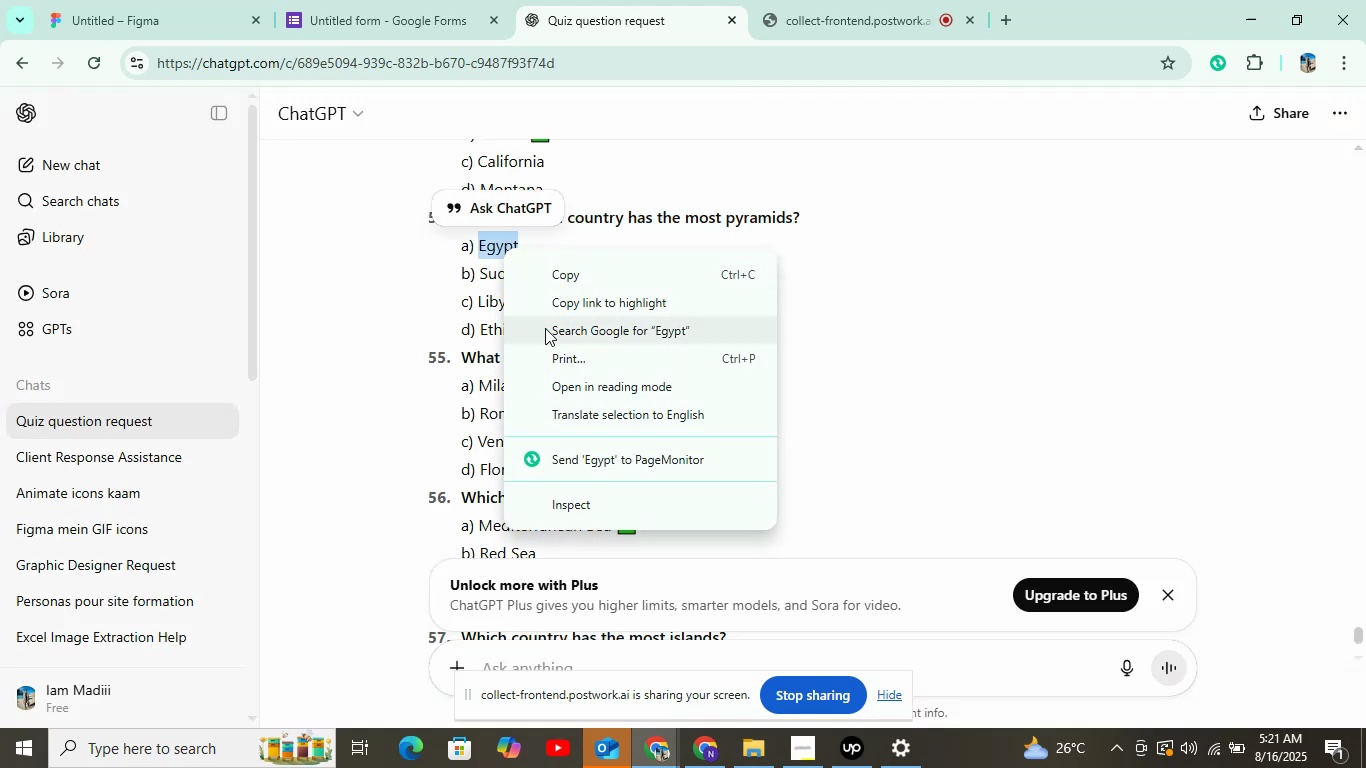 
left_click([572, 266])
 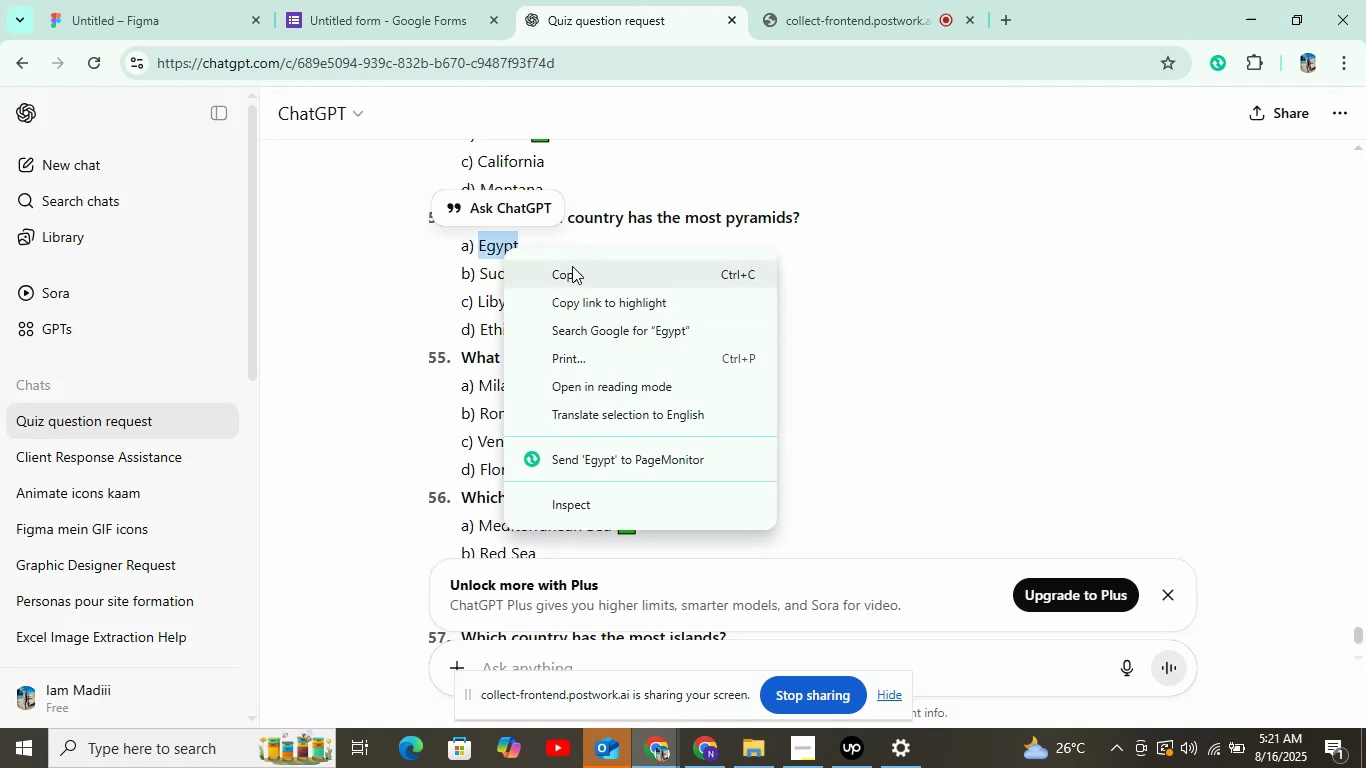 
double_click([353, 17])
 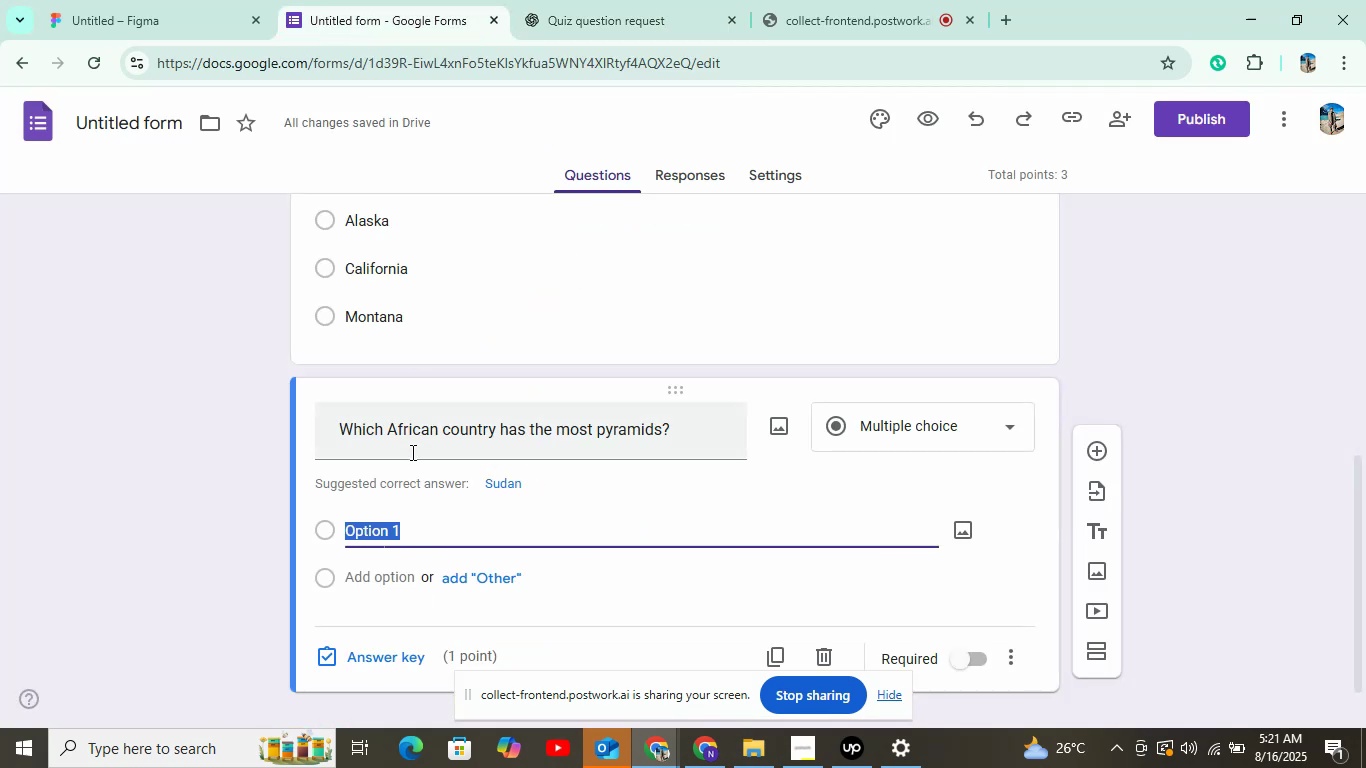 
right_click([422, 527])
 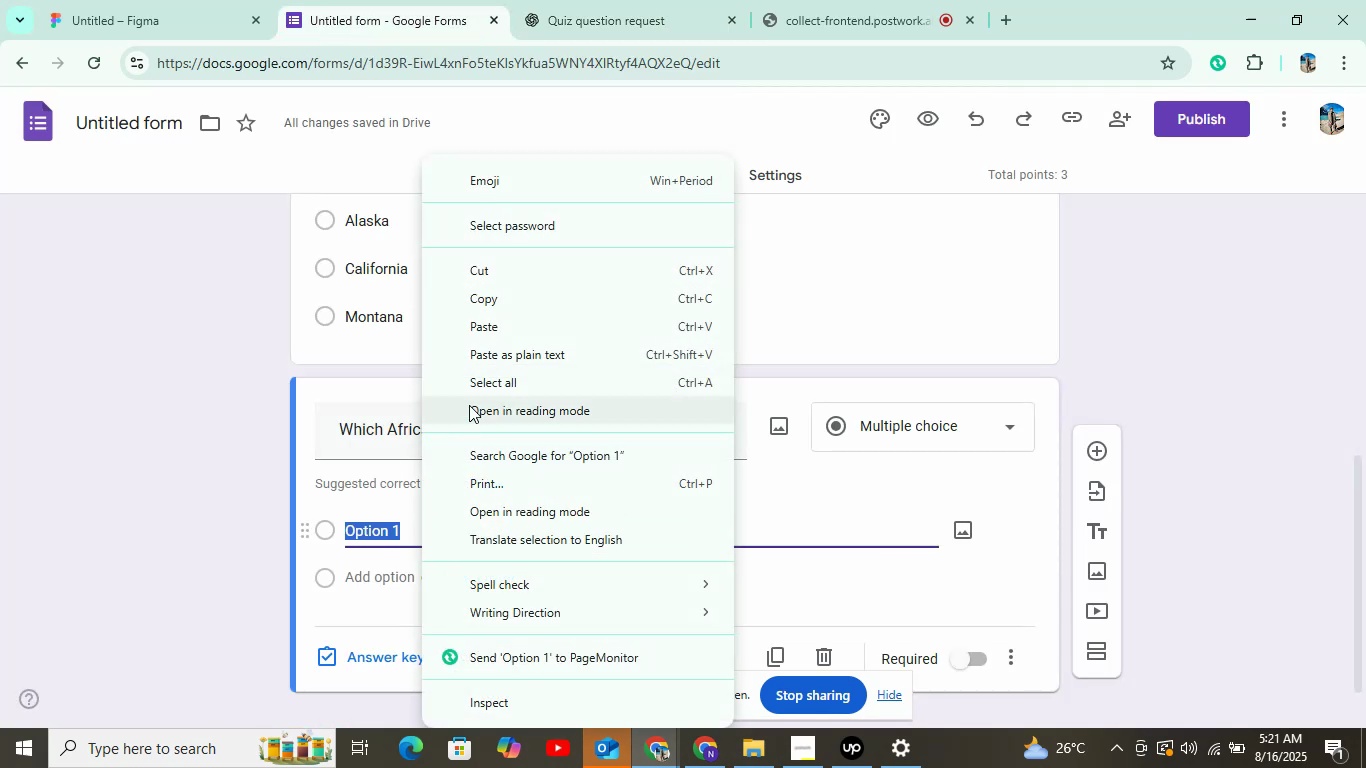 
left_click([482, 316])
 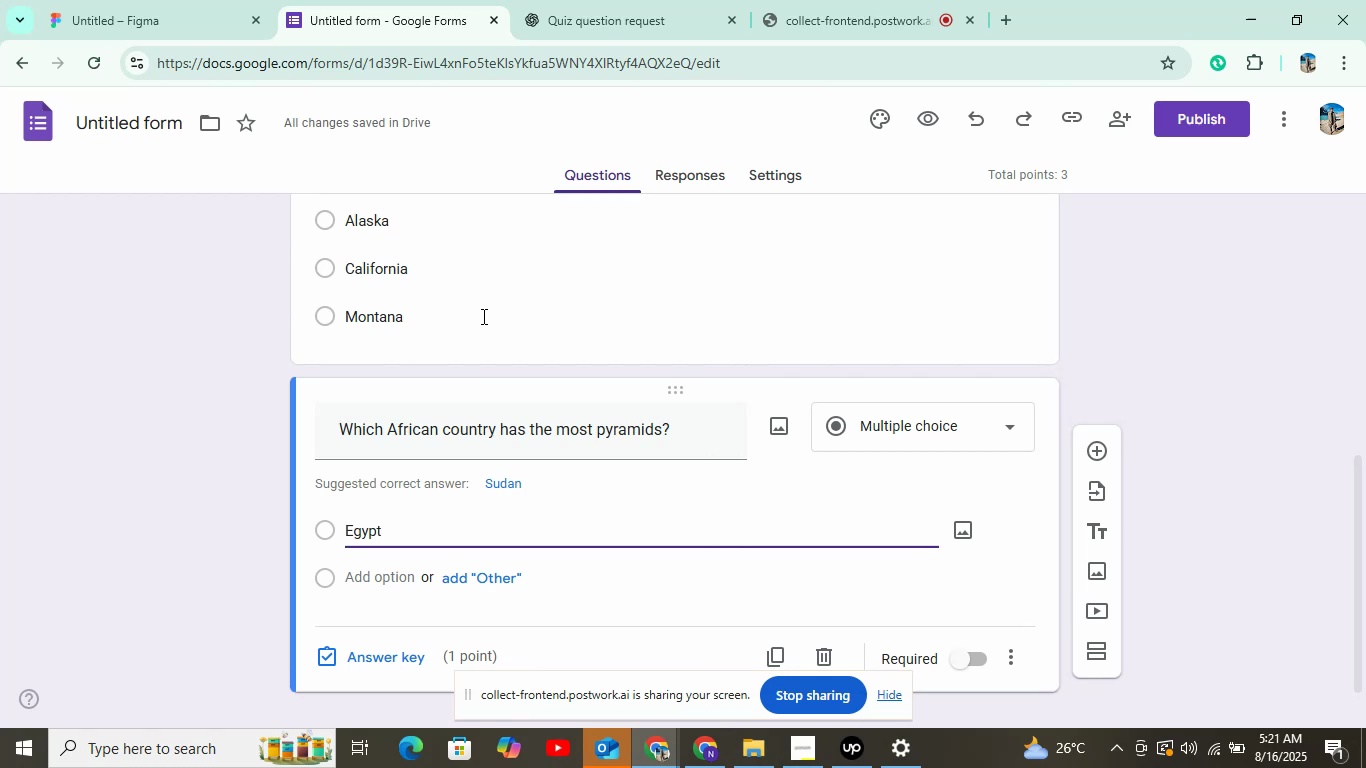 
wait(7.55)
 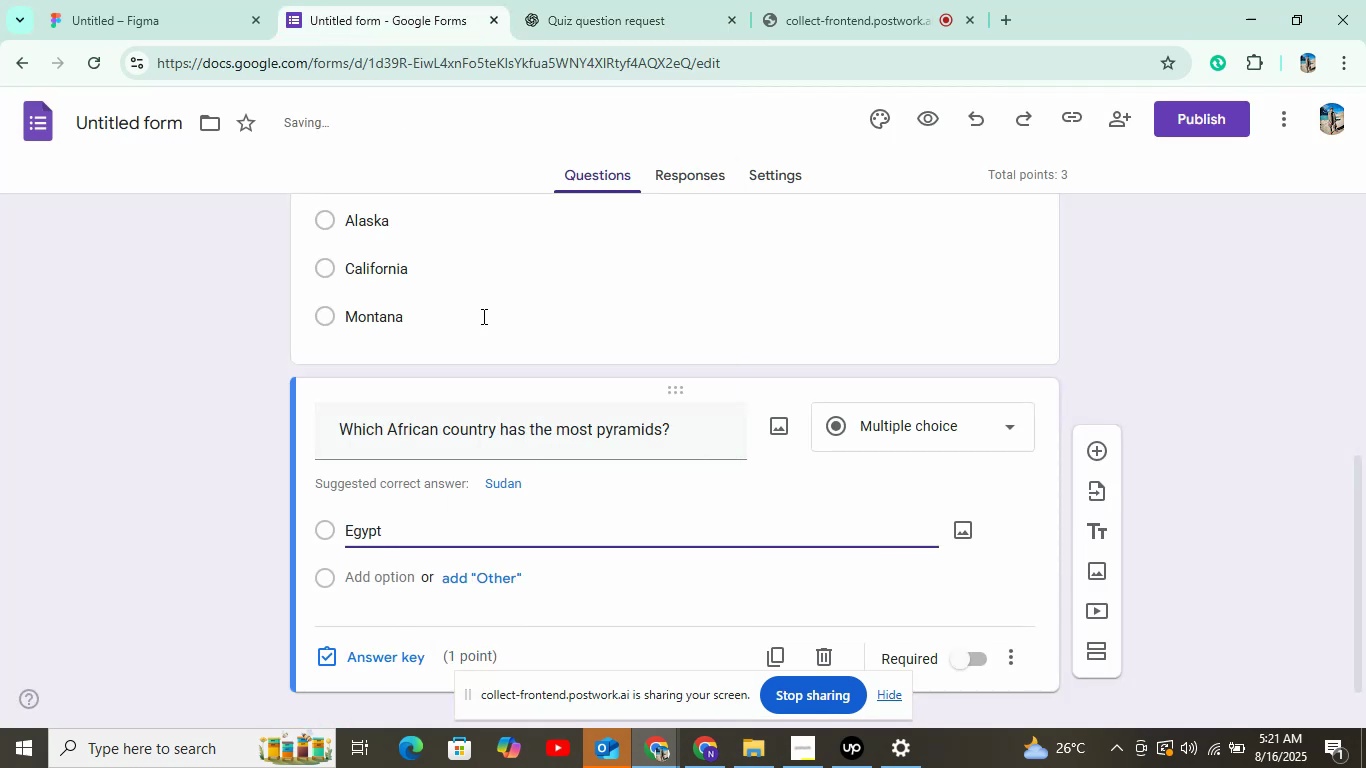 
left_click([589, 18])
 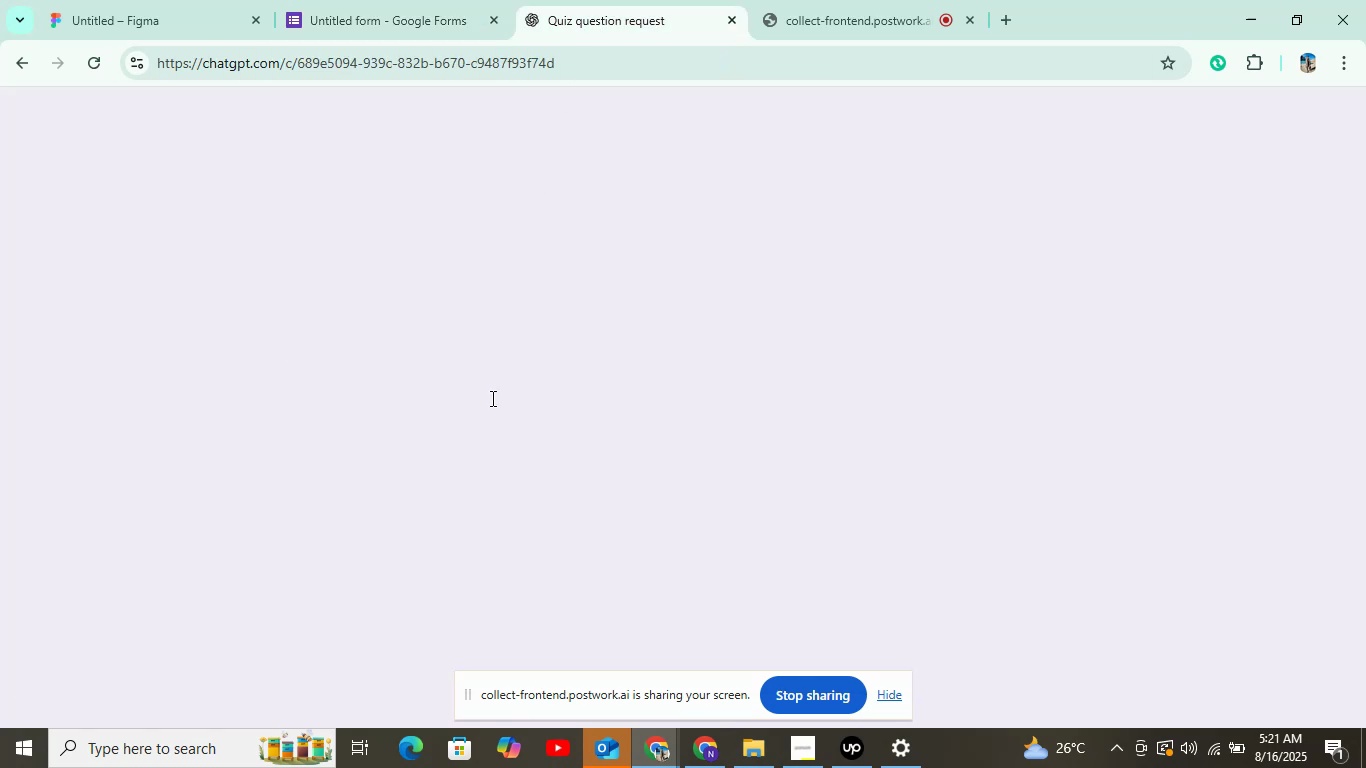 
double_click([503, 280])
 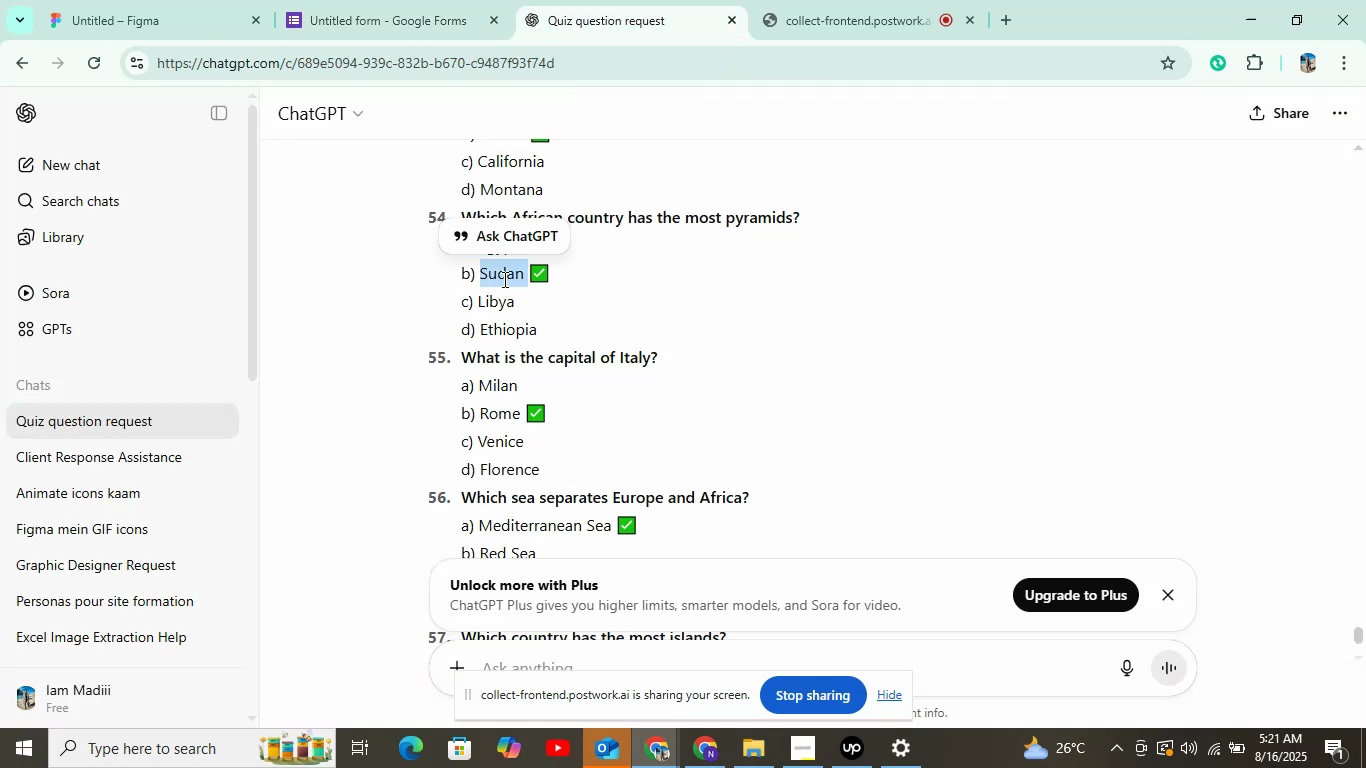 
left_click([549, 308])
 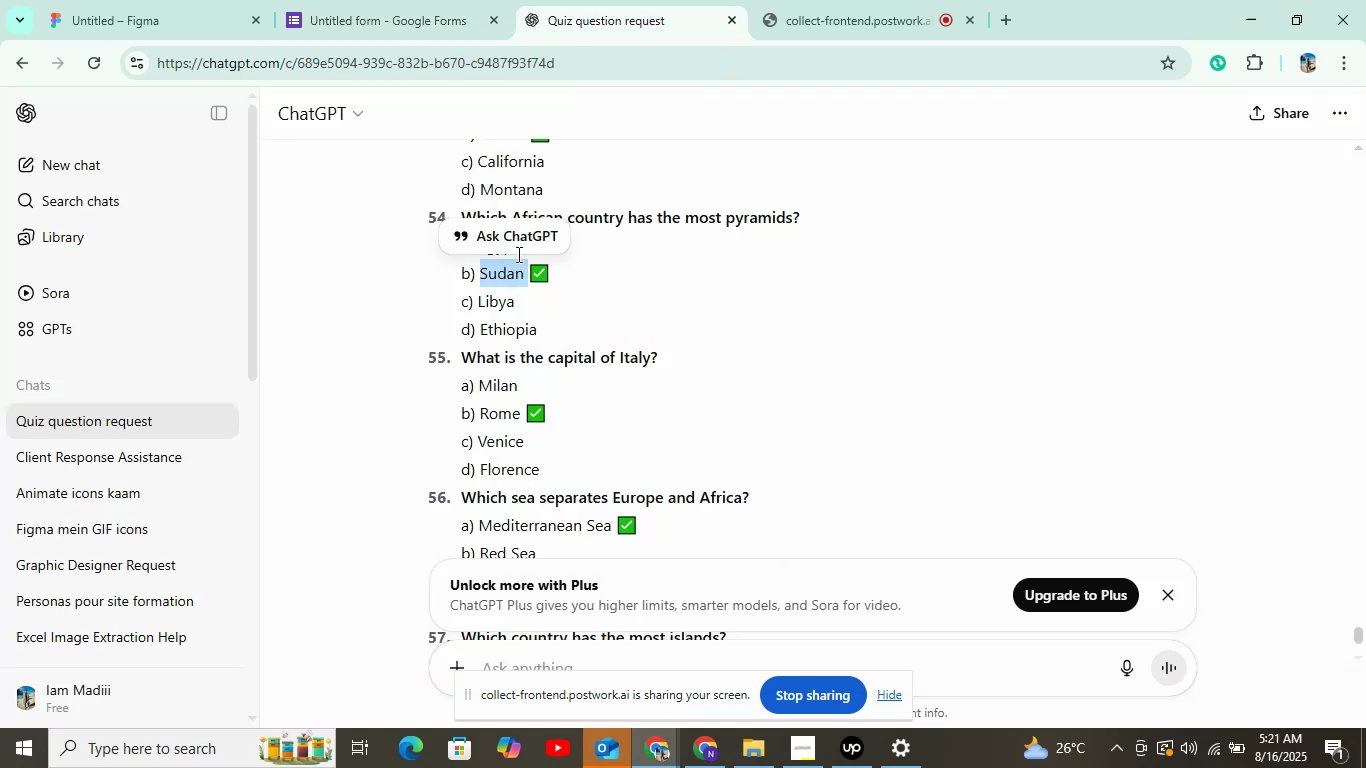 
left_click([390, 26])
 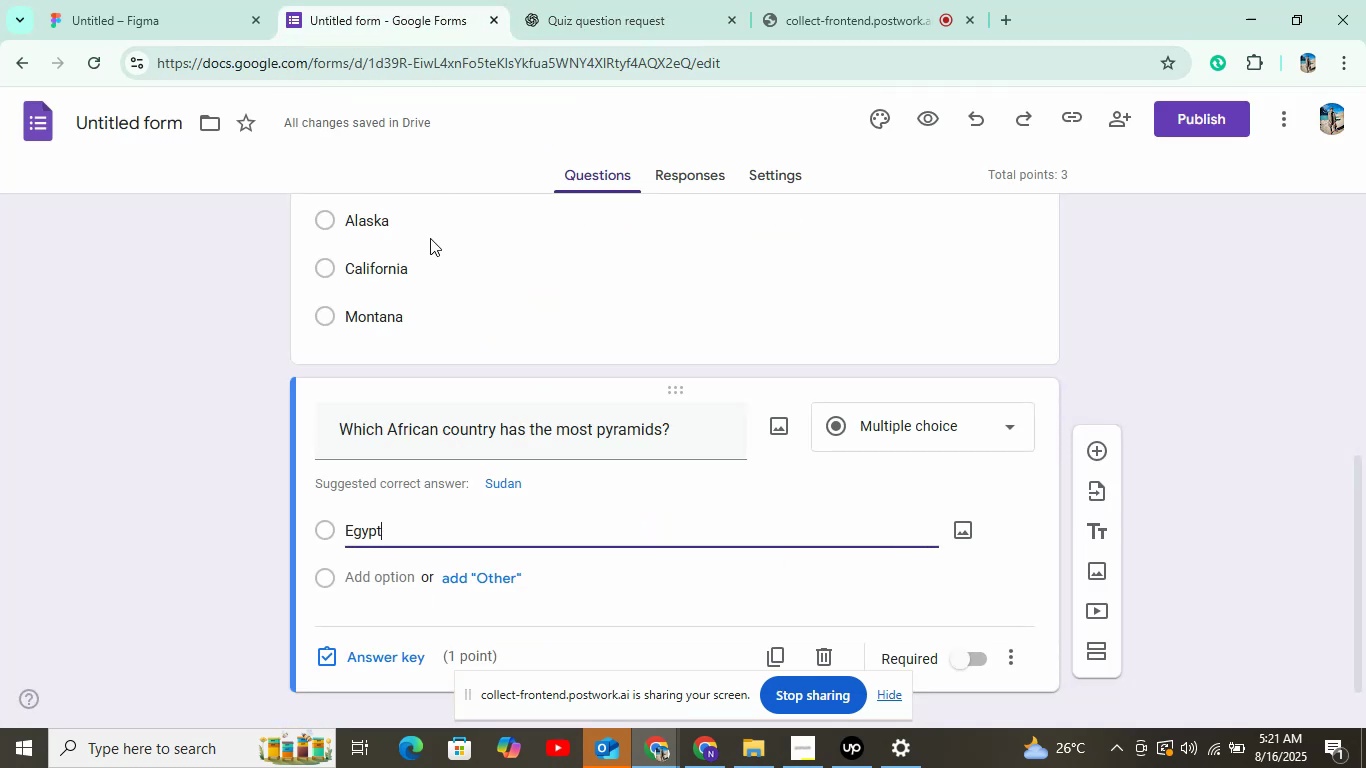 
left_click([371, 579])
 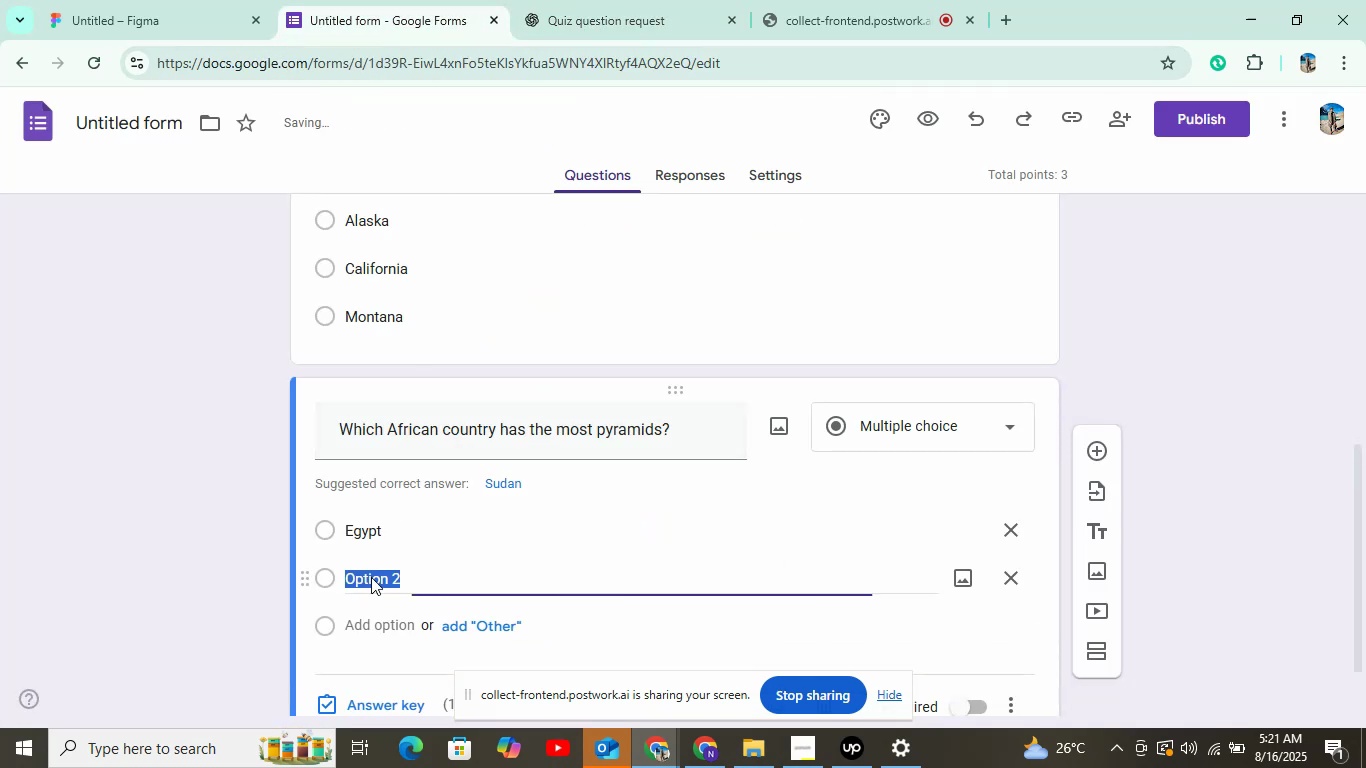 
right_click([404, 570])
 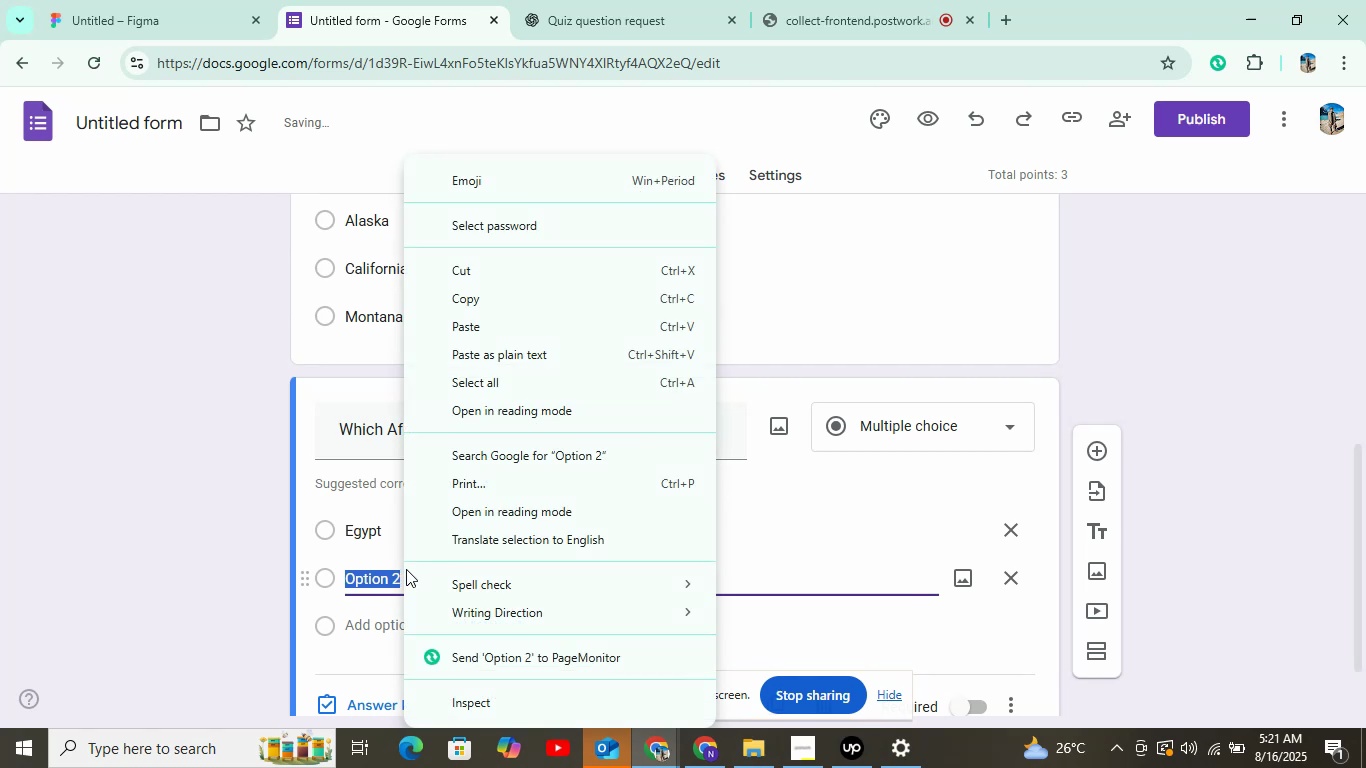 
left_click([462, 338])
 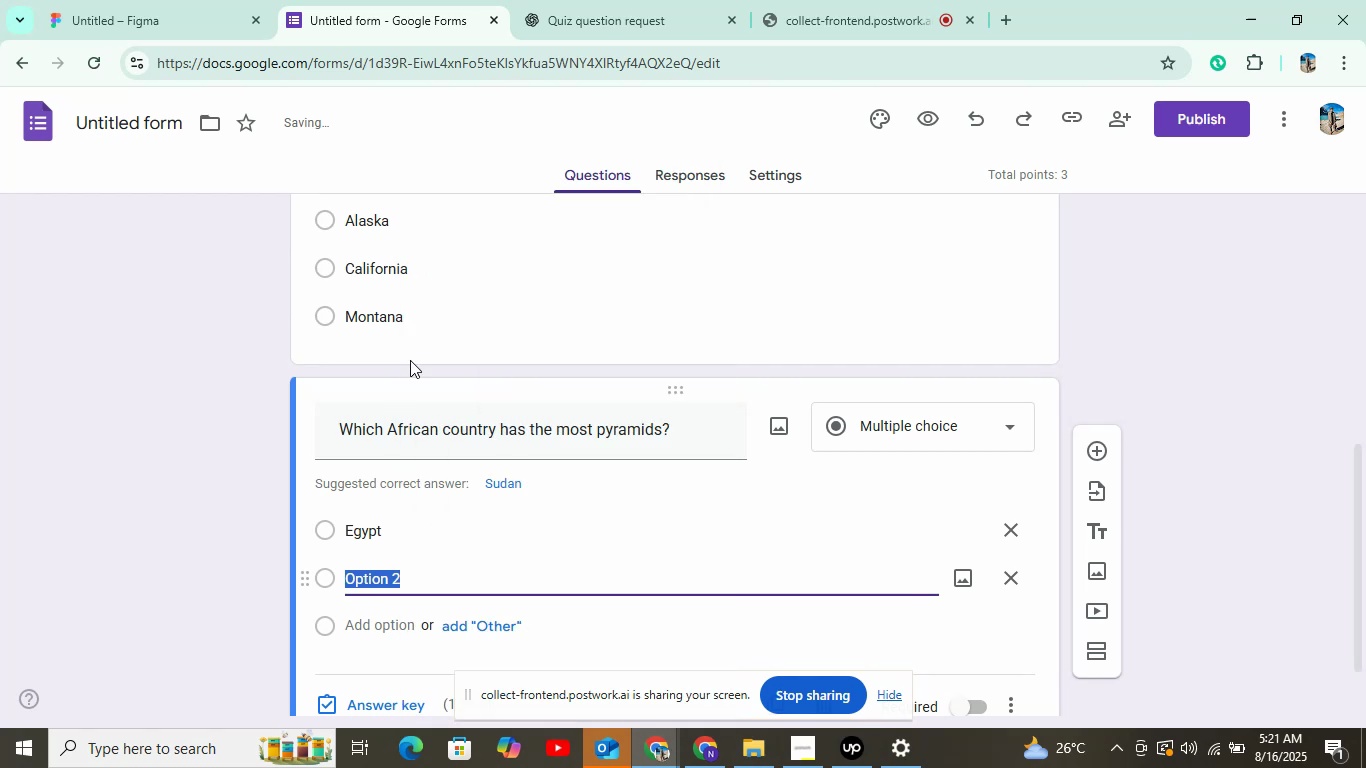 
left_click([559, 0])
 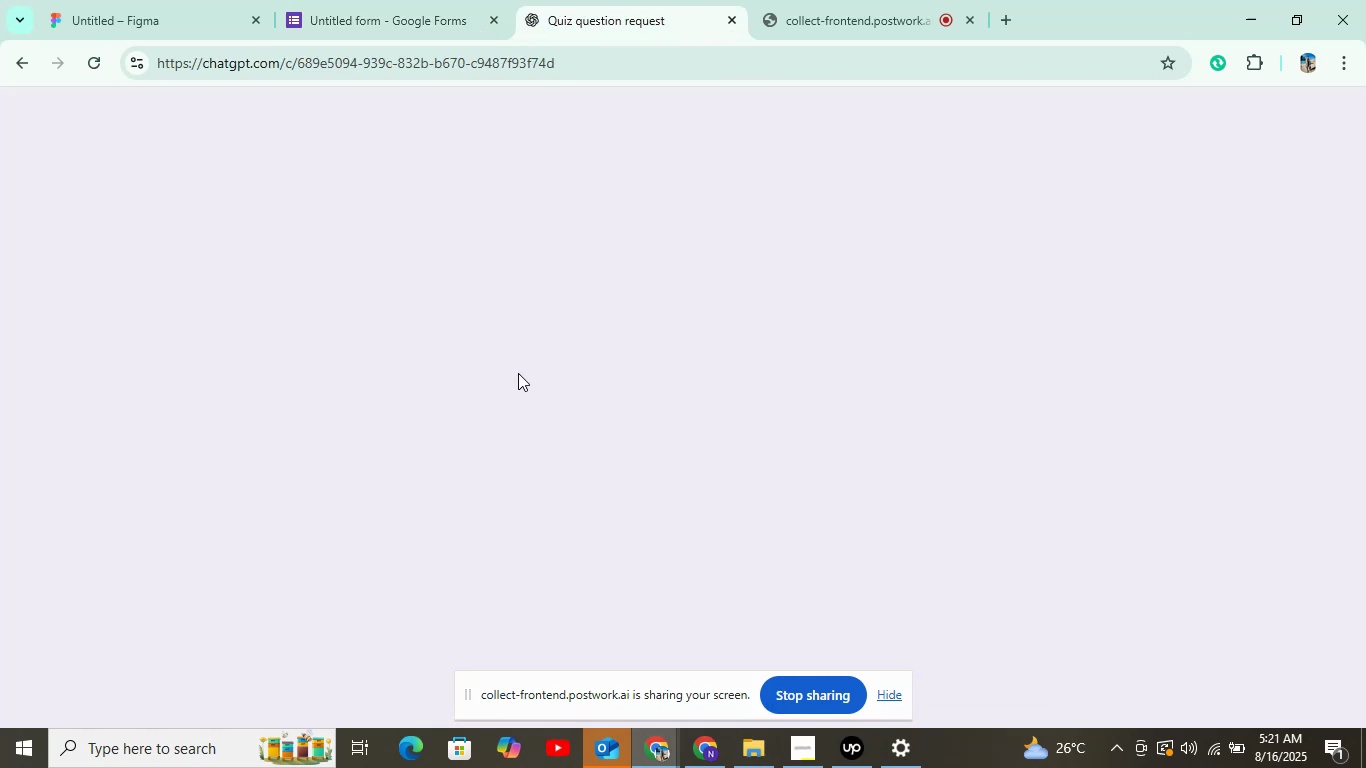 
double_click([495, 305])
 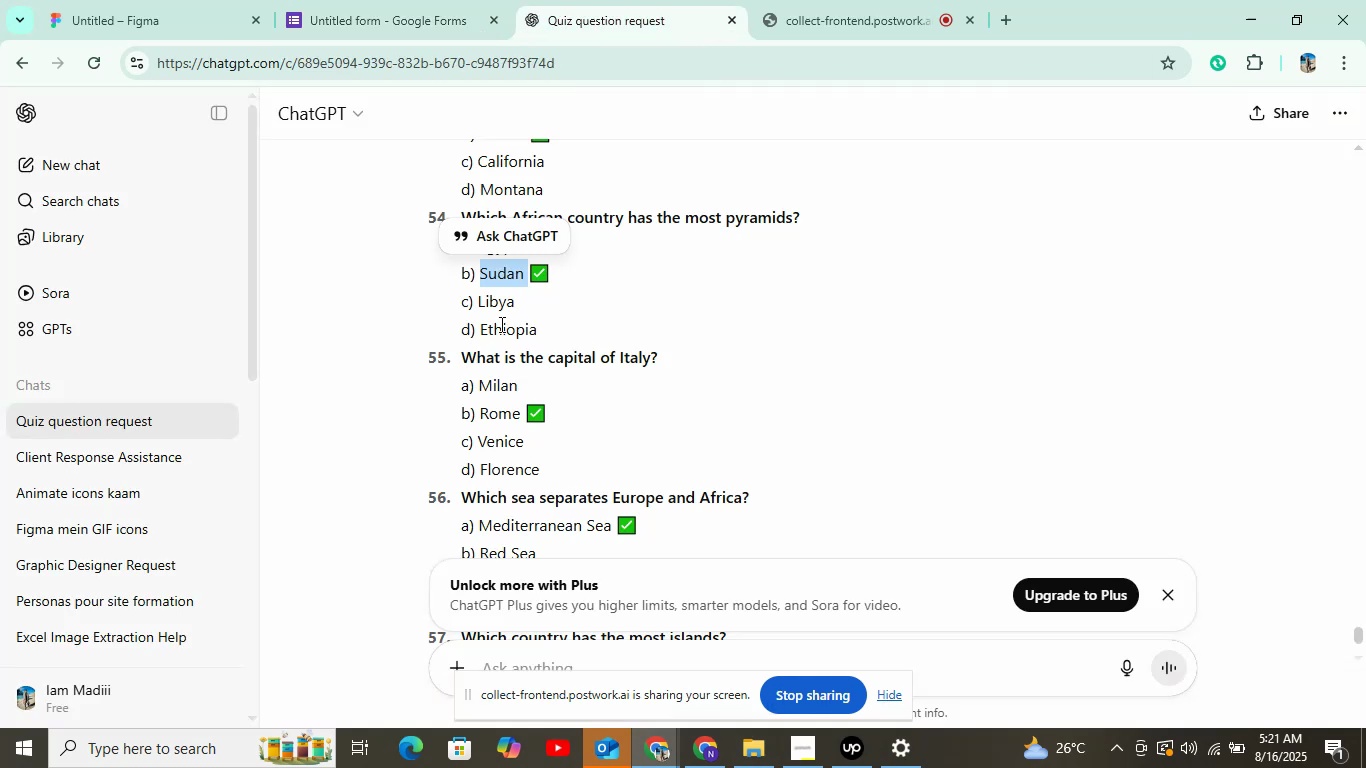 
right_click([495, 305])
 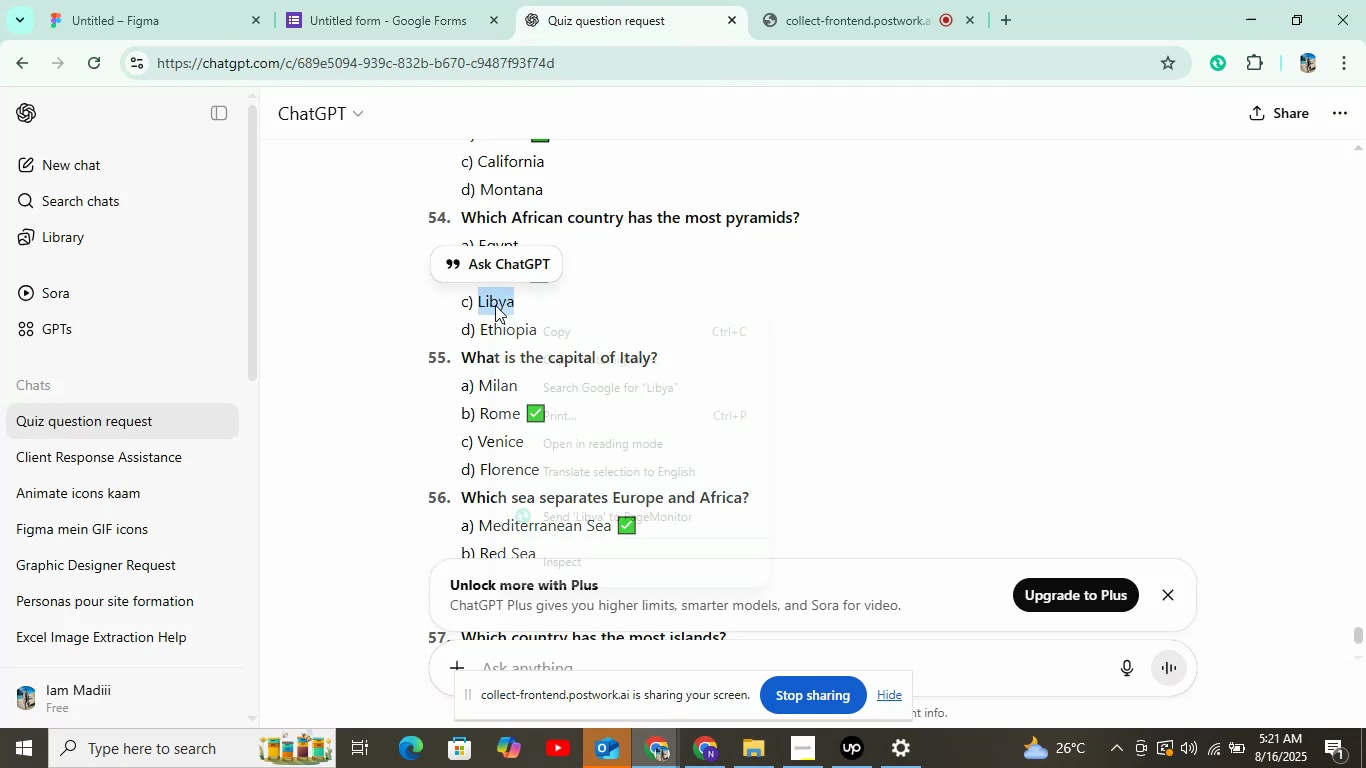 
left_click([542, 333])
 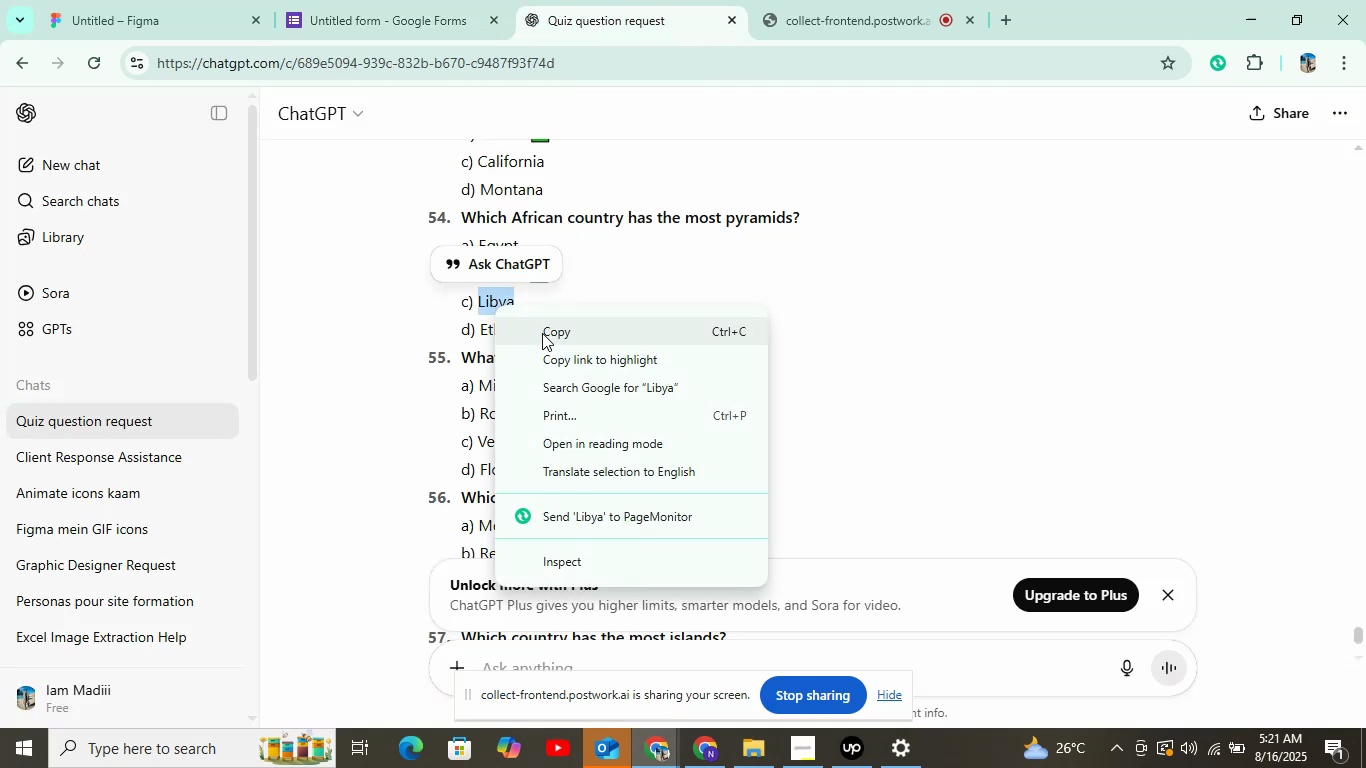 
double_click([359, 0])
 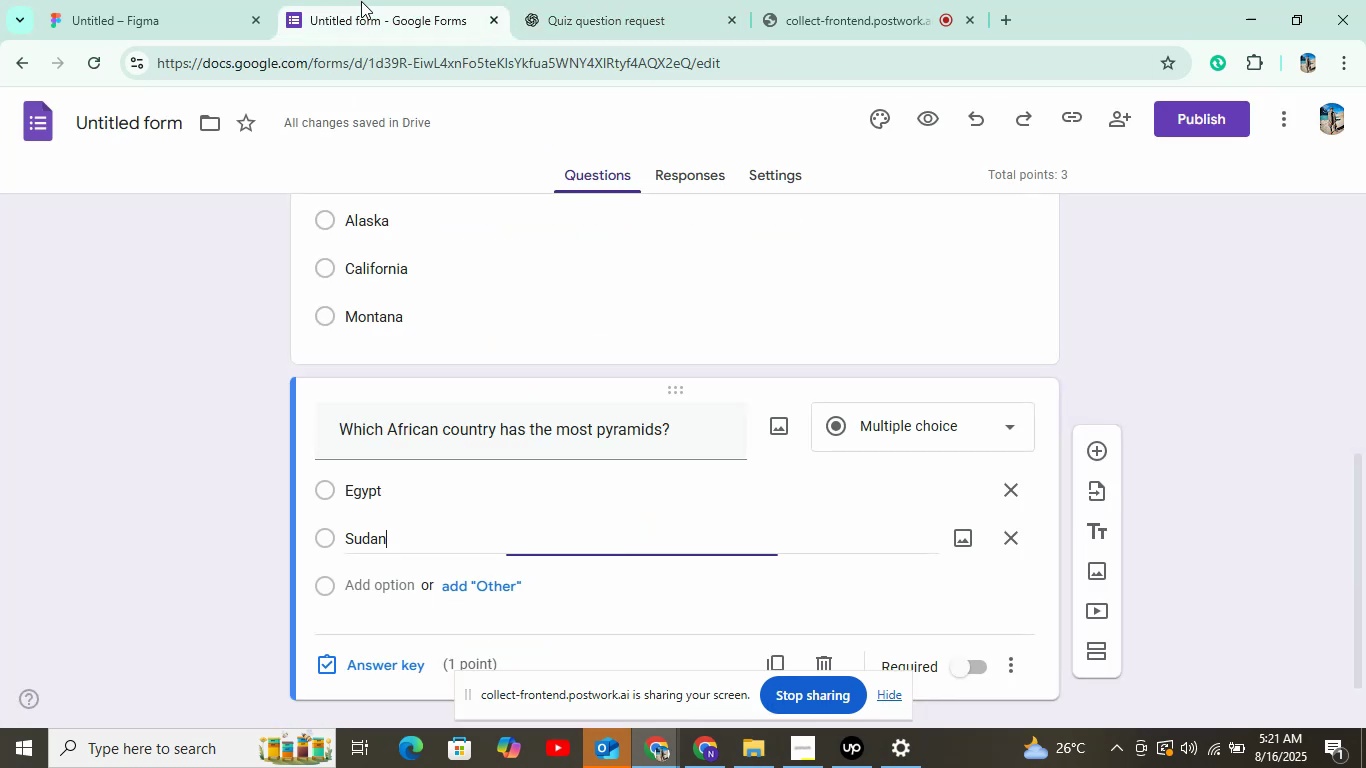 
left_click([383, 570])
 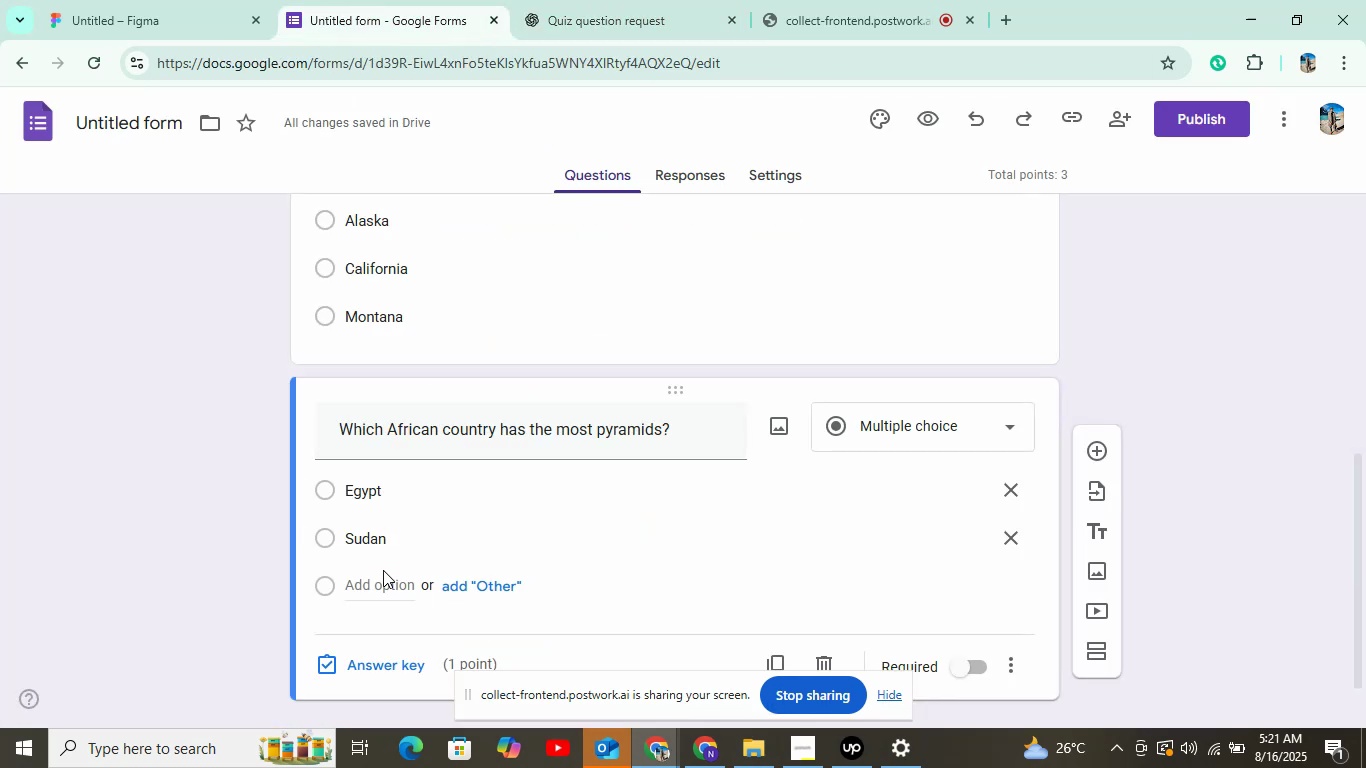 
left_click([379, 587])
 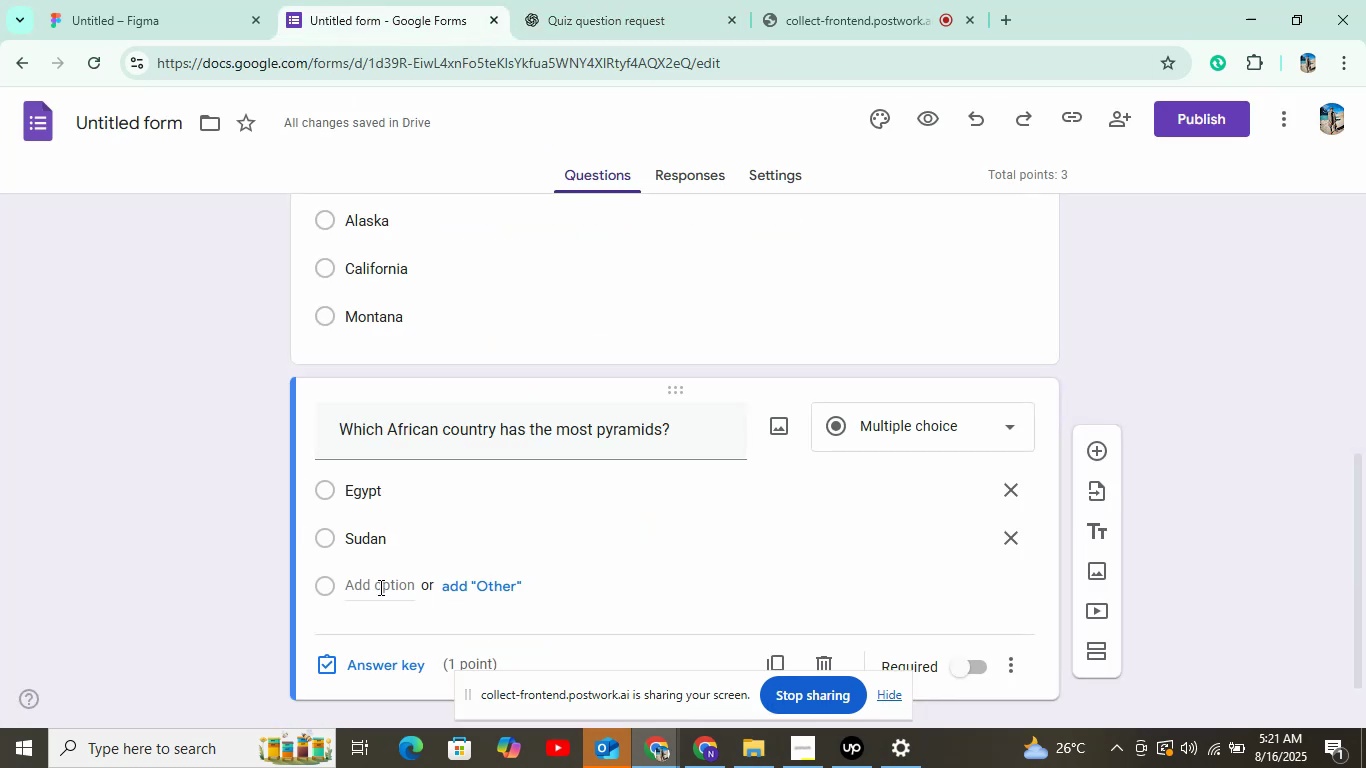 
right_click([379, 587])
 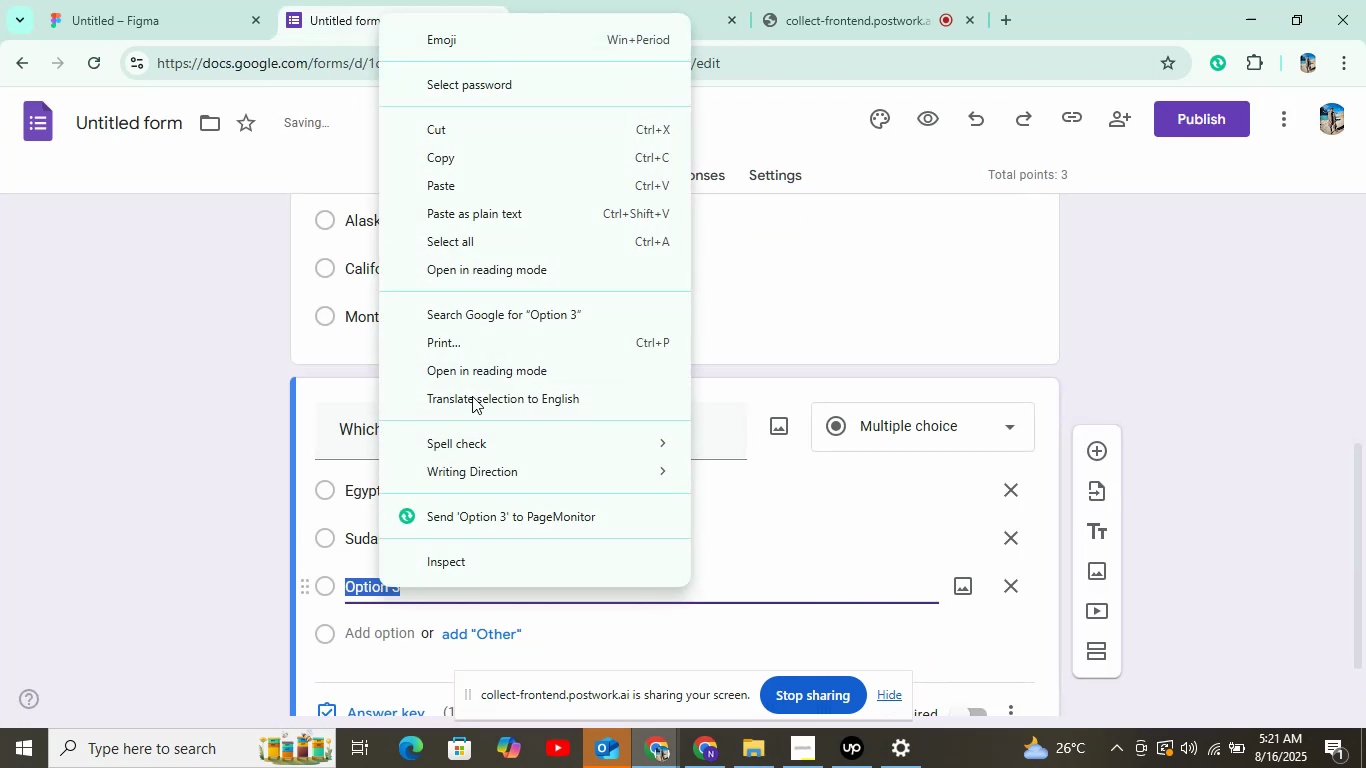 
left_click([473, 194])
 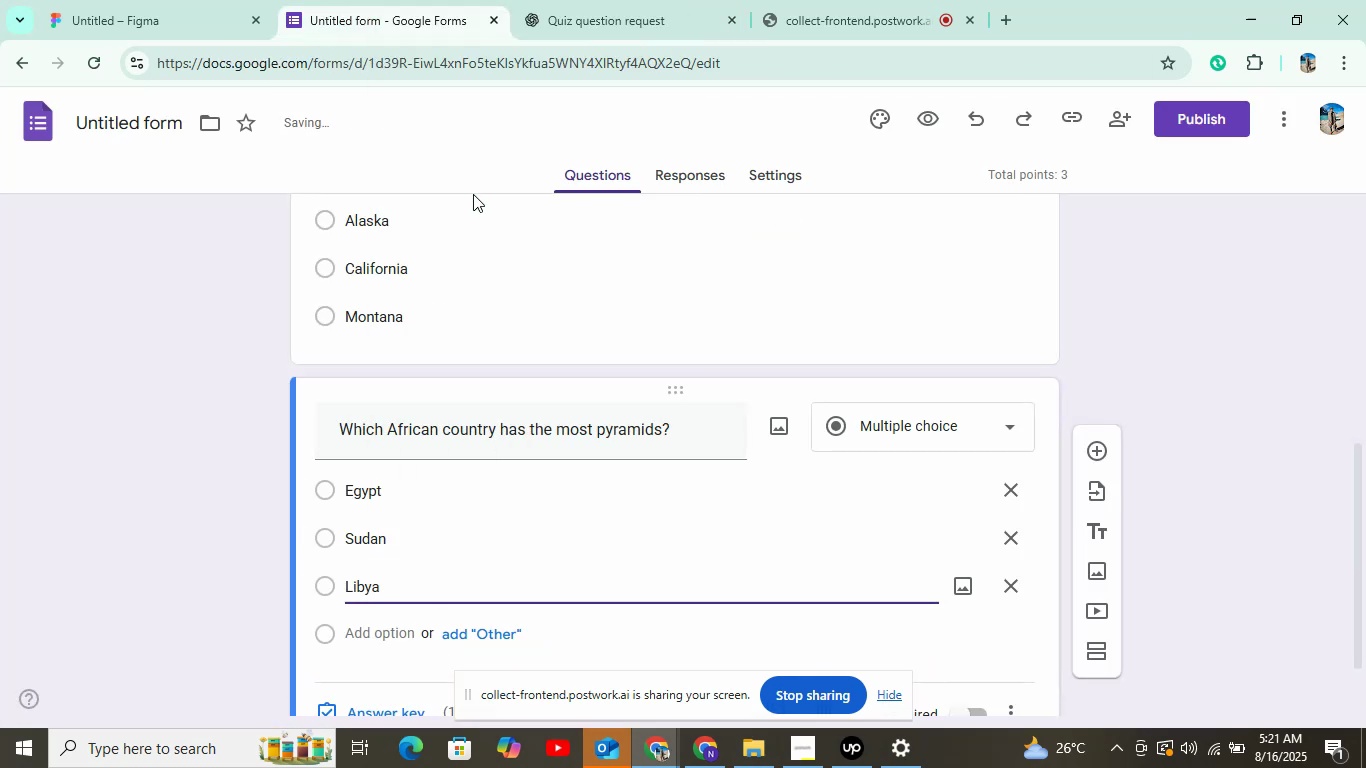 
scroll: coordinate [409, 553], scroll_direction: down, amount: 5.0
 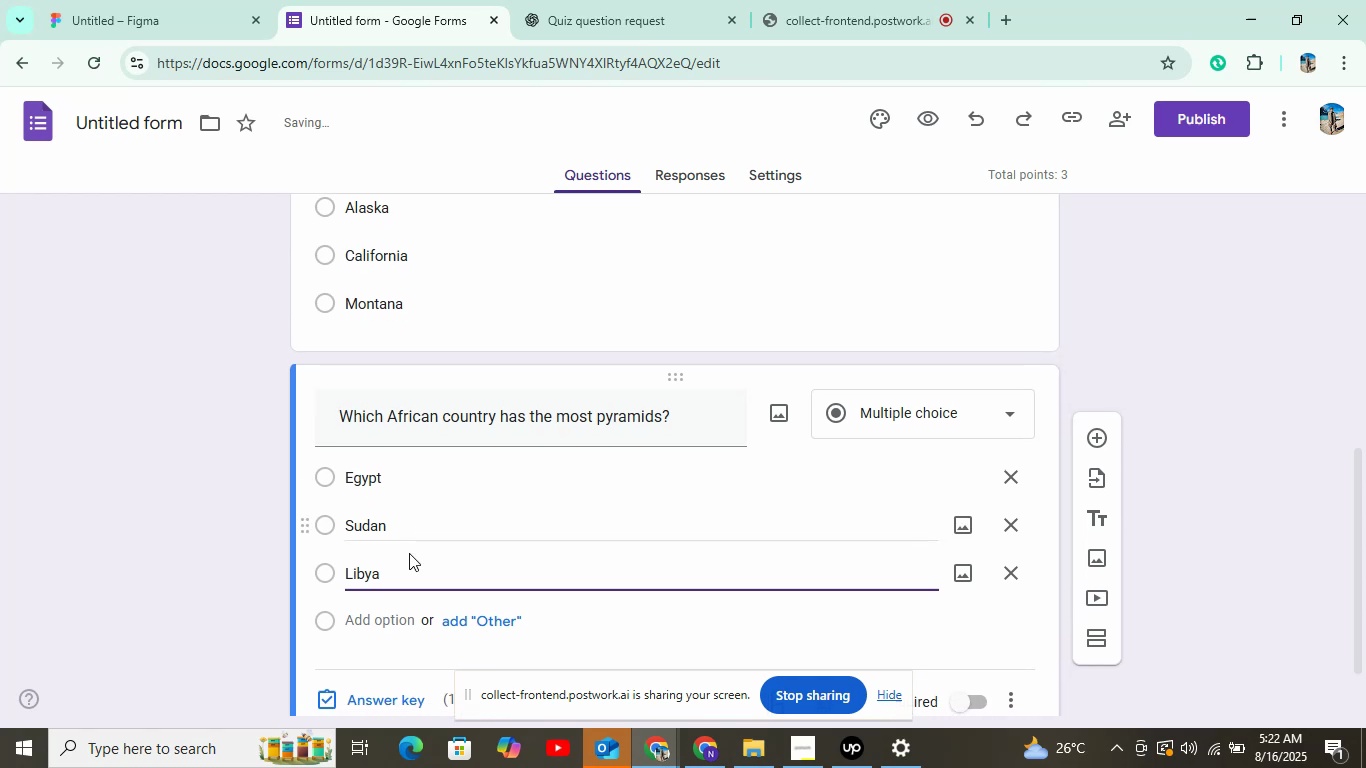 
left_click([372, 537])
 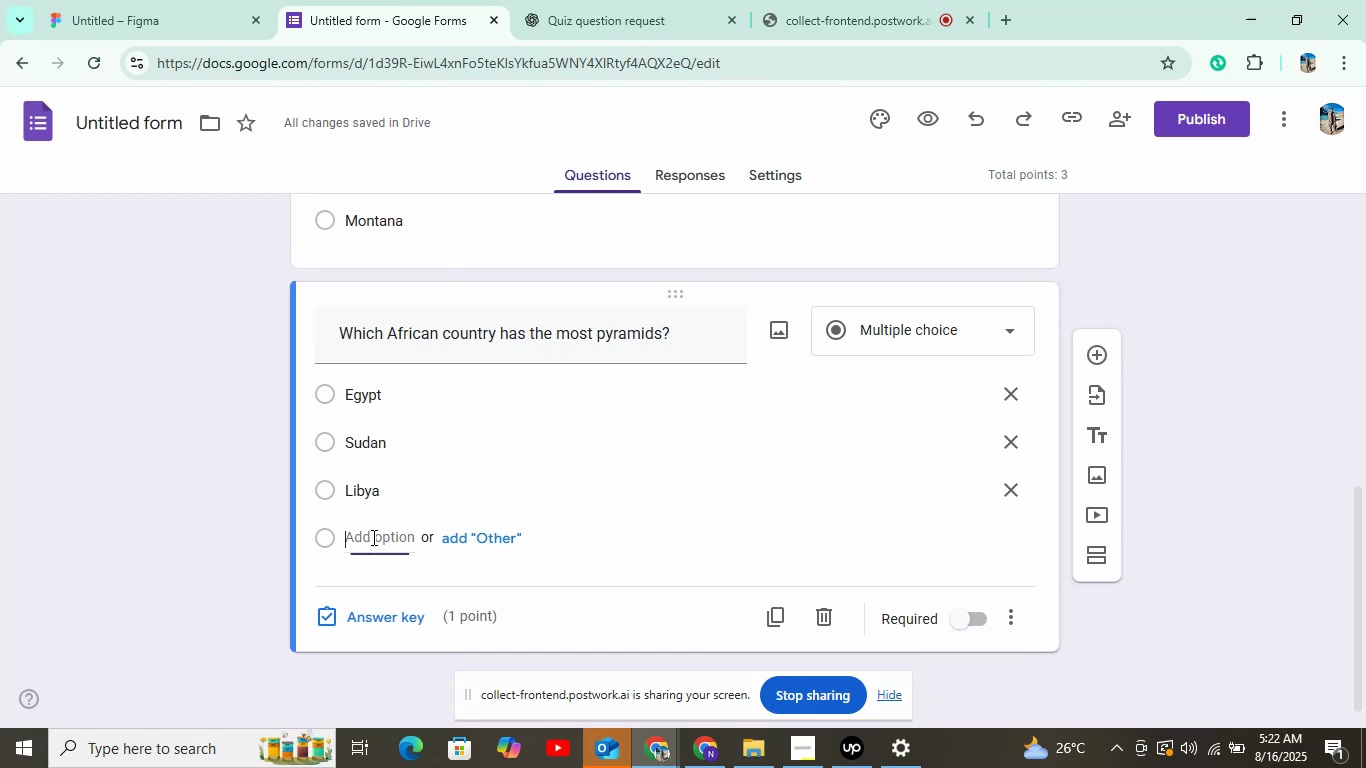 
left_click([569, 12])
 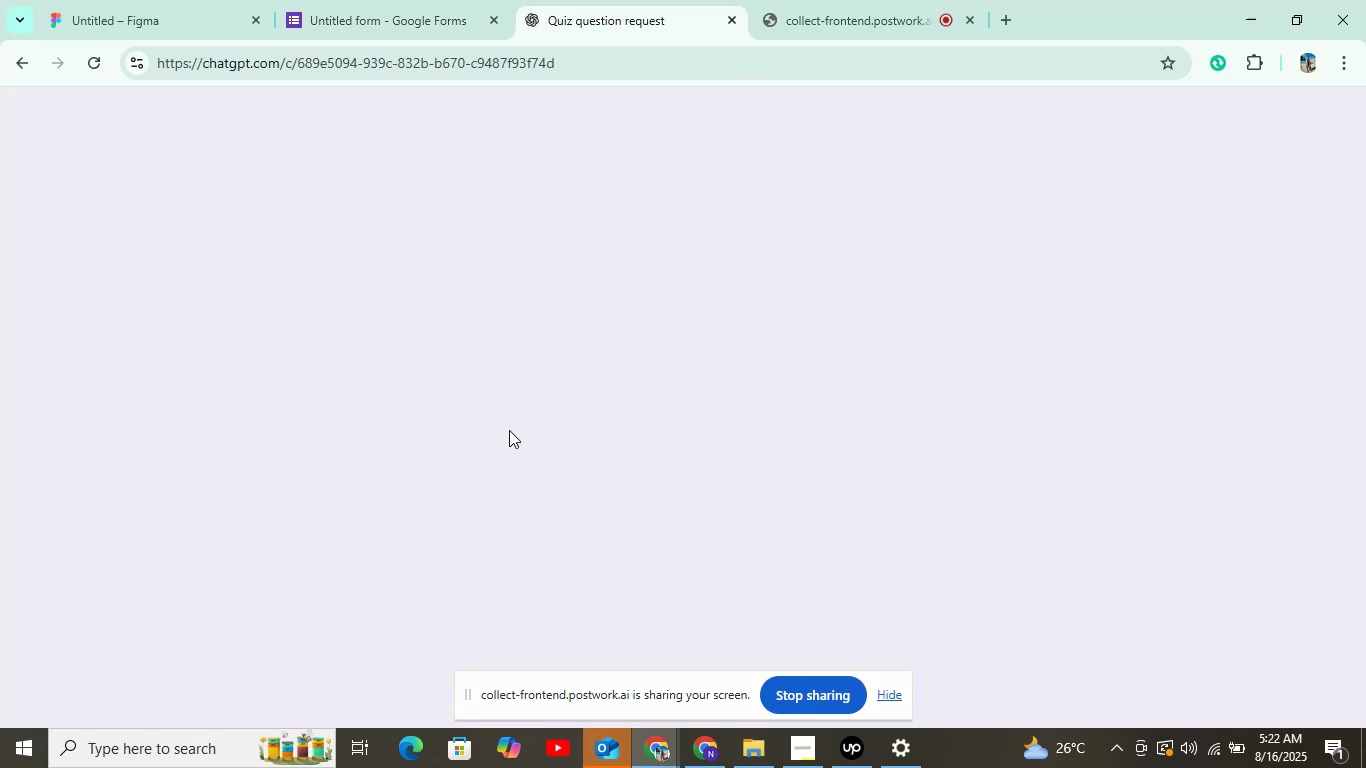 
double_click([501, 330])
 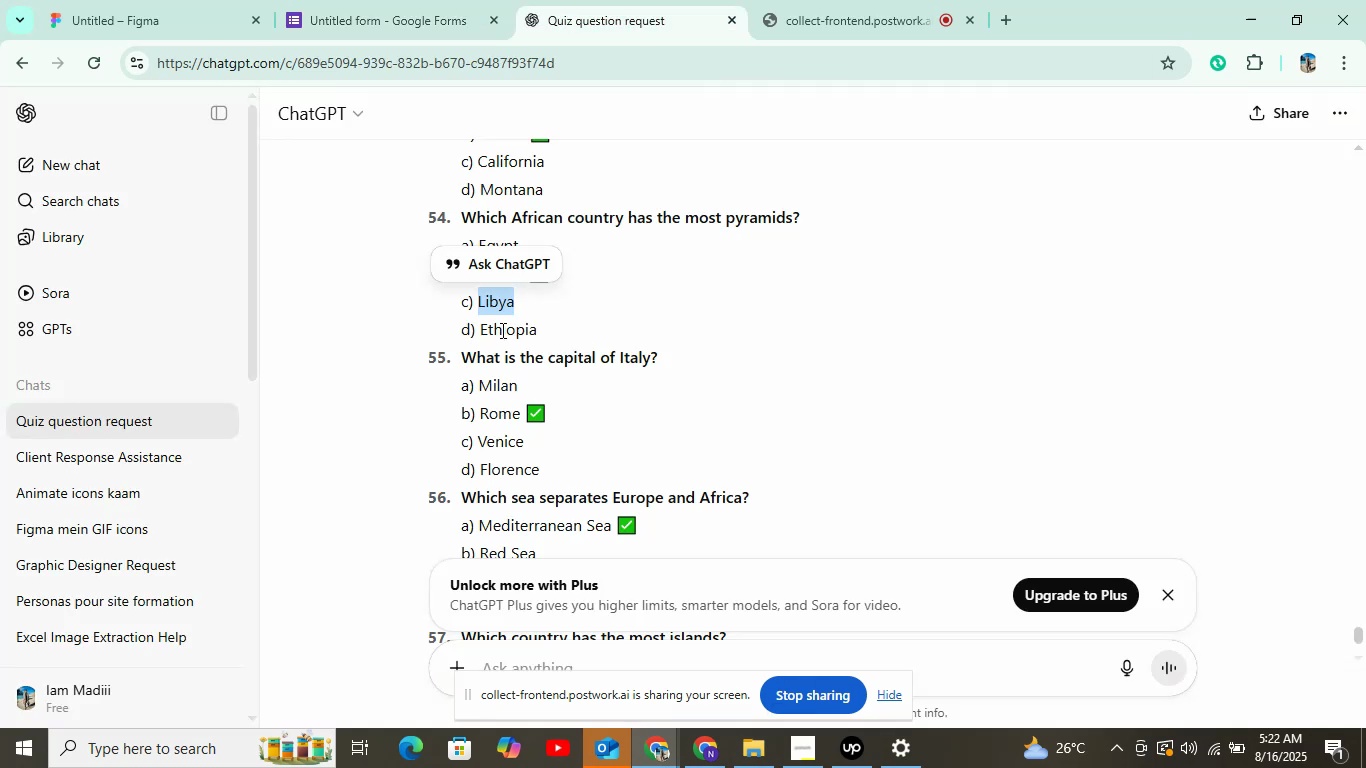 
right_click([501, 330])
 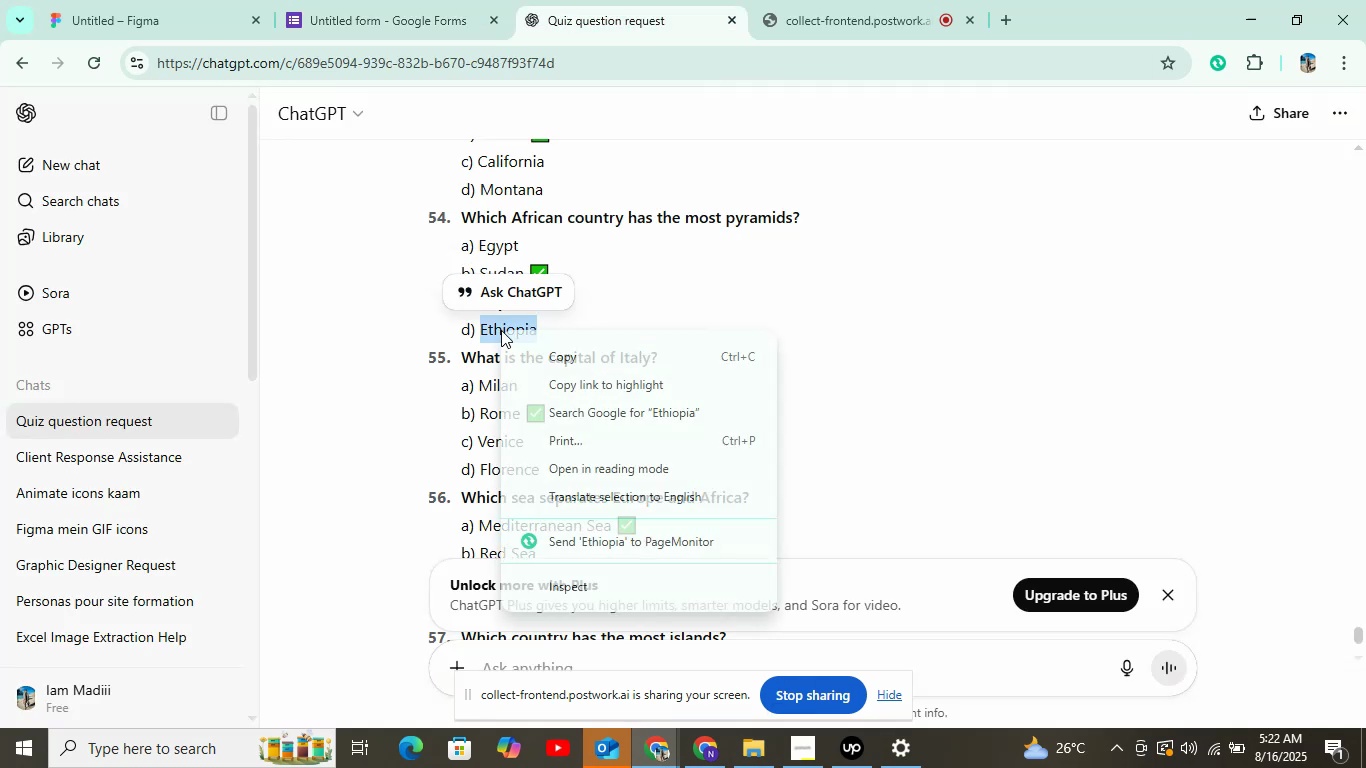 
left_click([554, 366])
 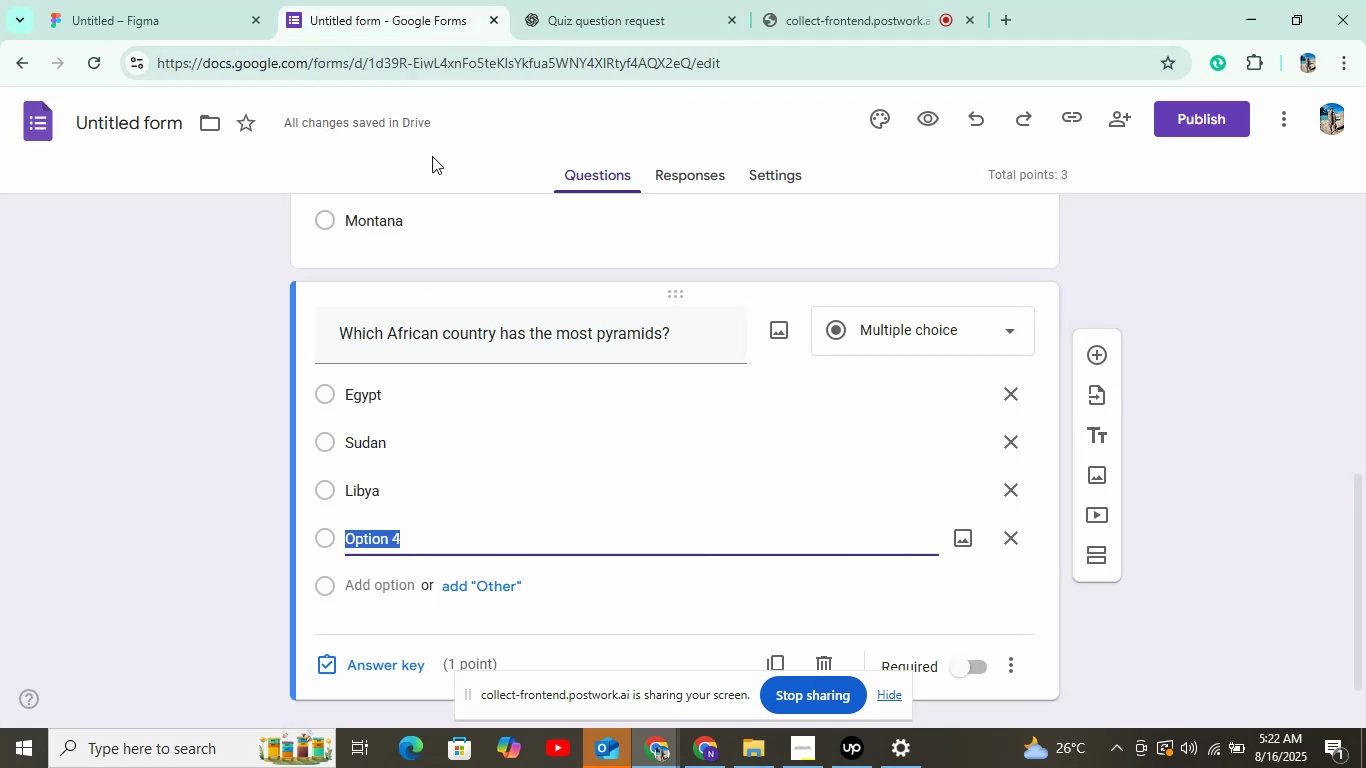 
right_click([414, 529])
 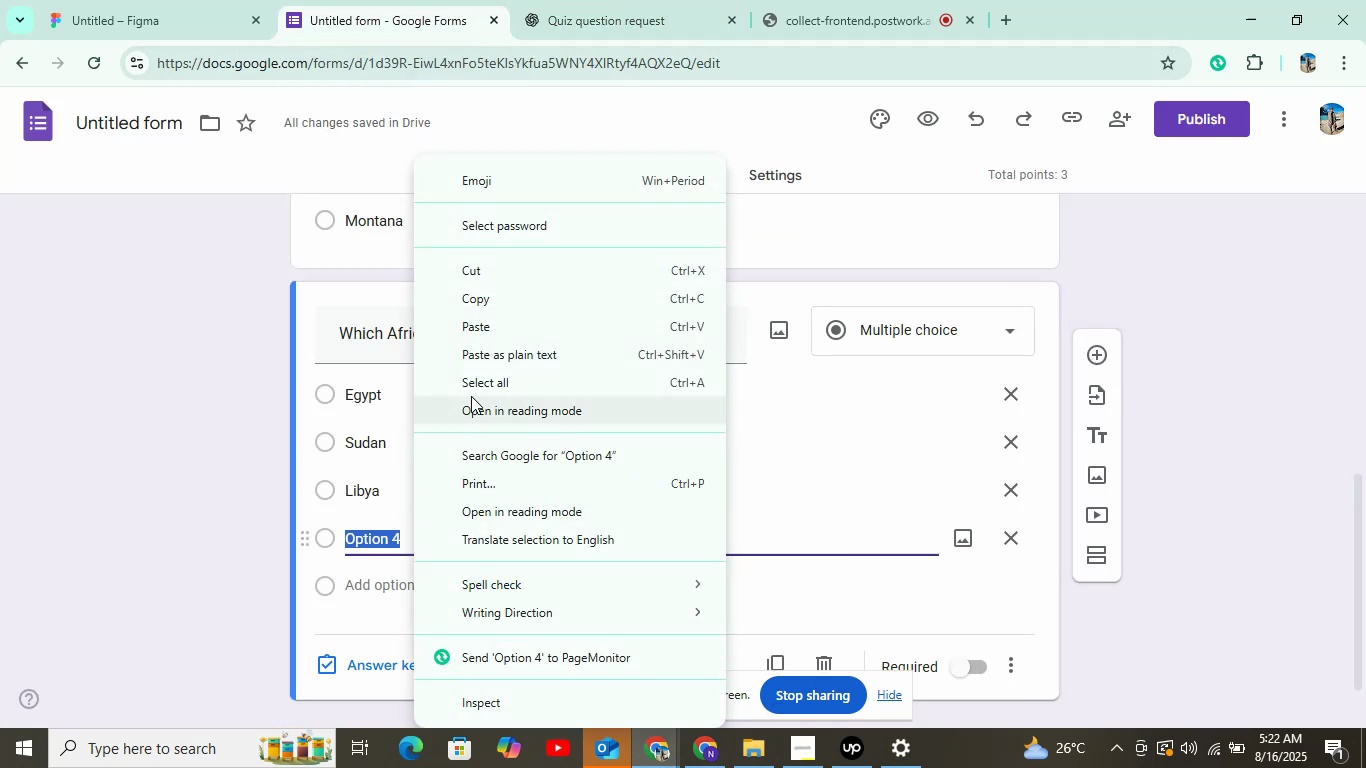 
left_click([472, 315])
 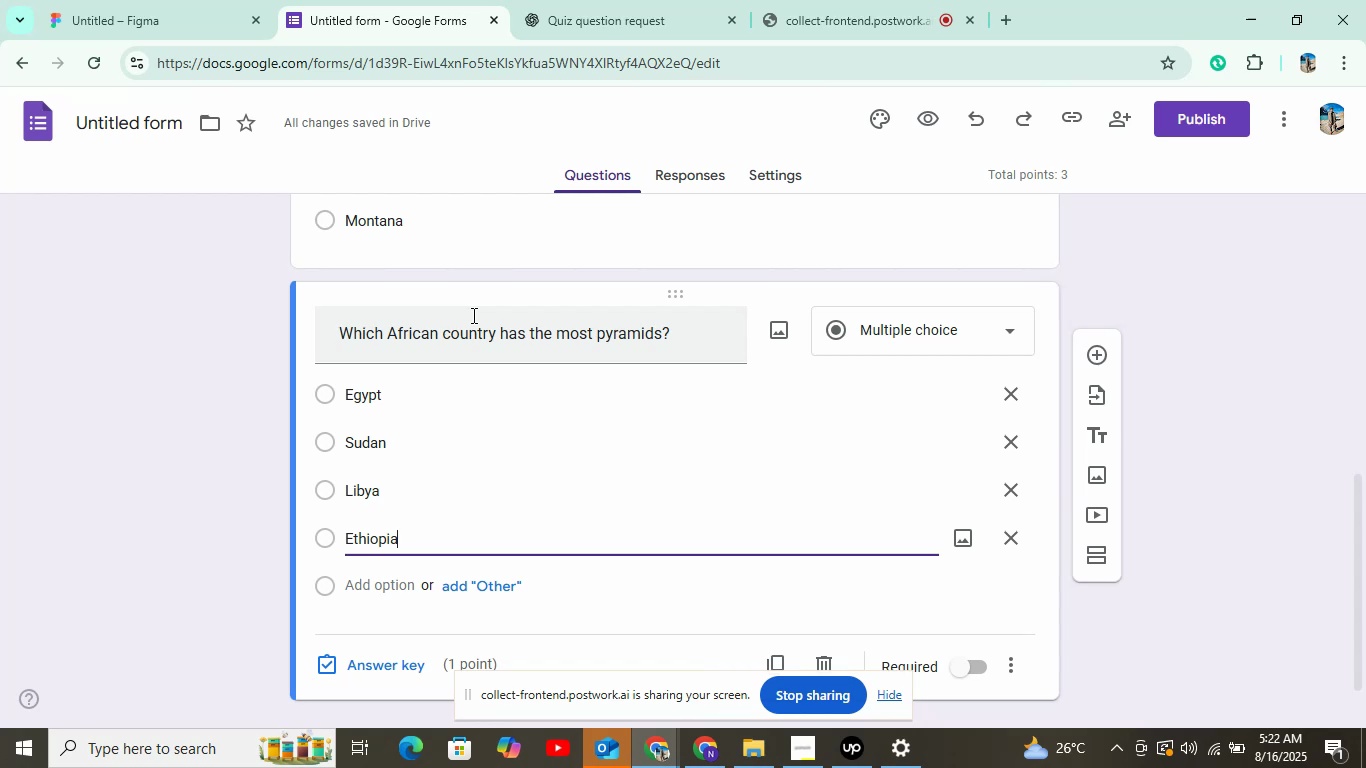 
wait(51.26)
 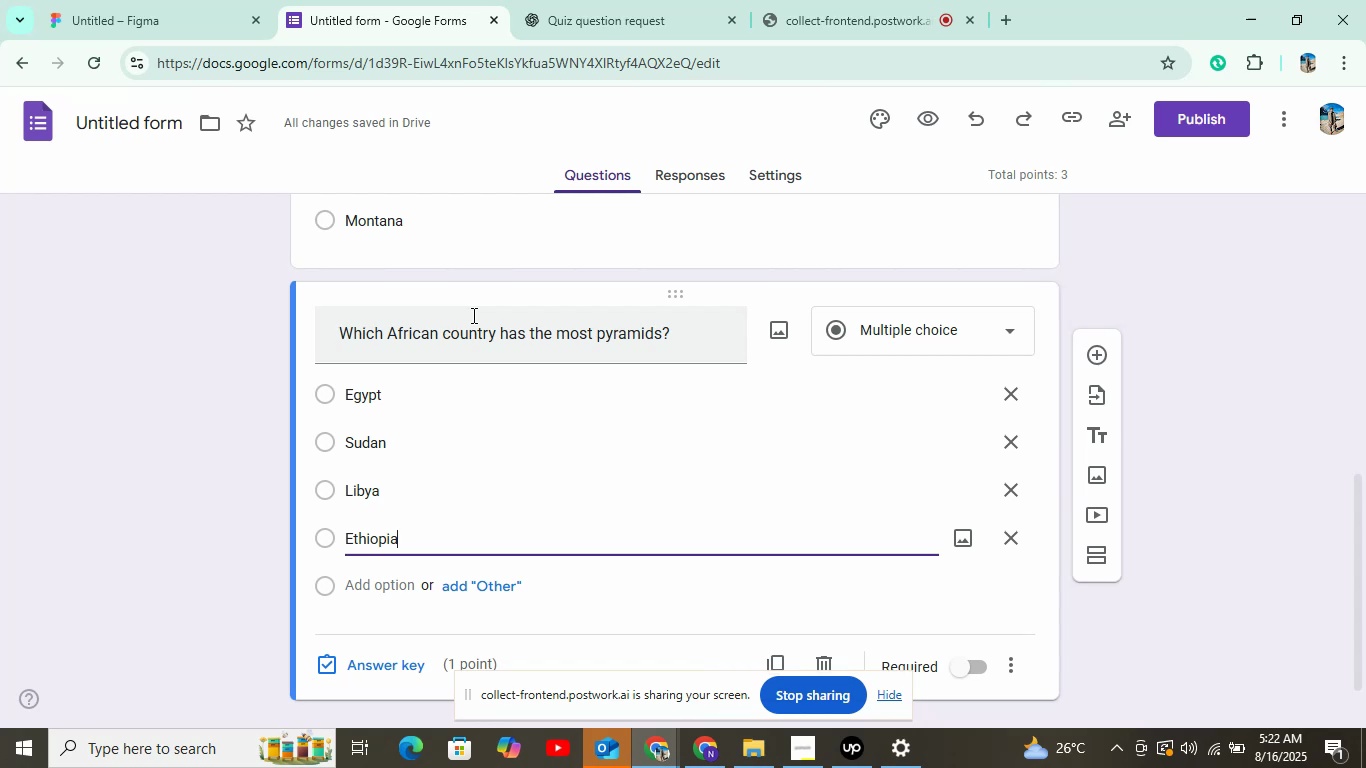 
left_click([621, 0])
 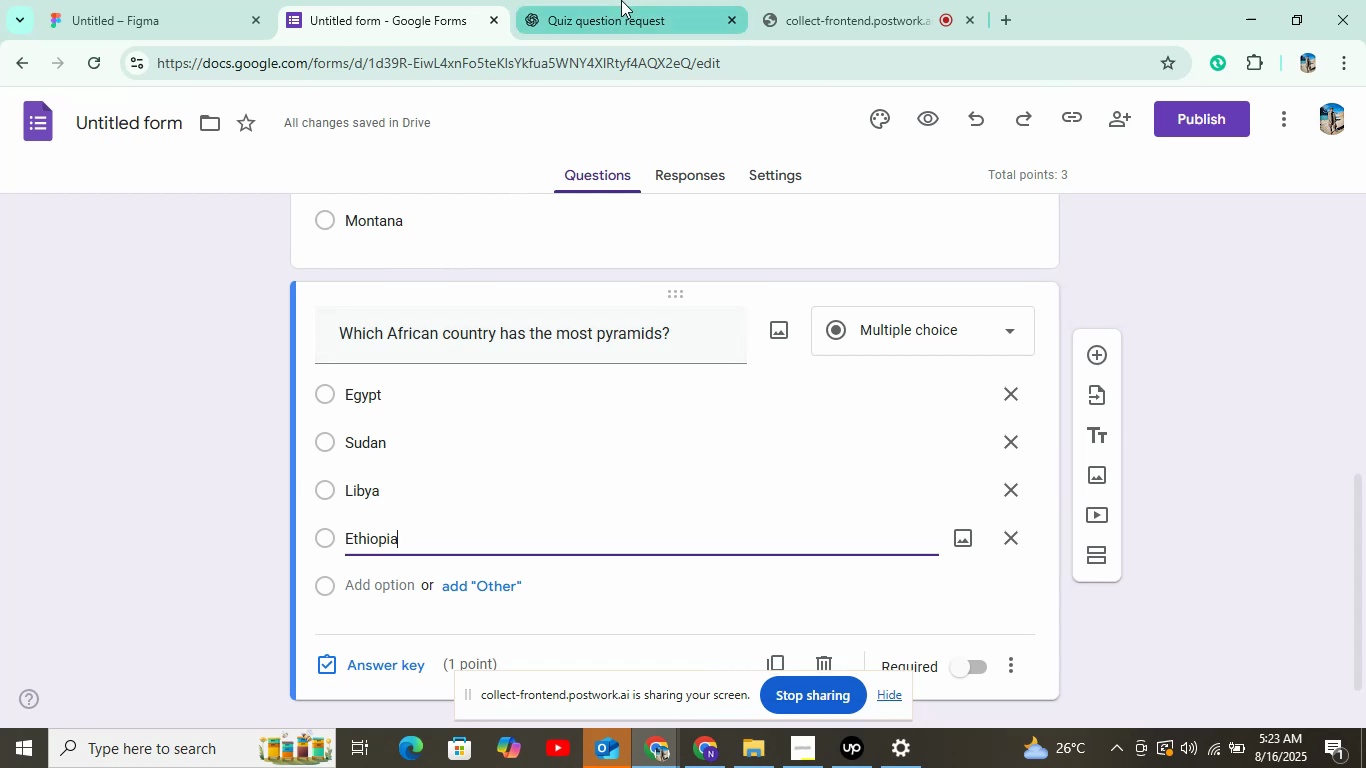 
left_click([360, 24])
 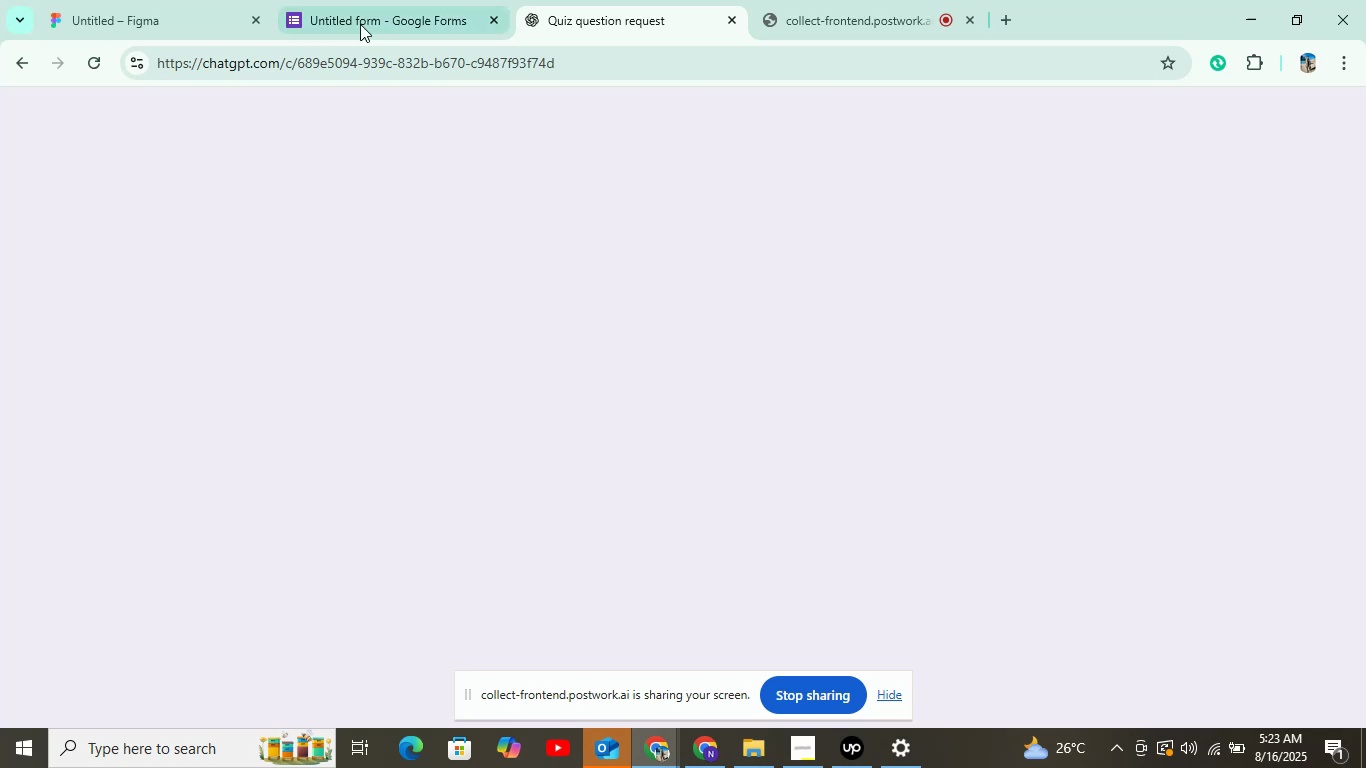 
scroll: coordinate [411, 563], scroll_direction: down, amount: 3.0
 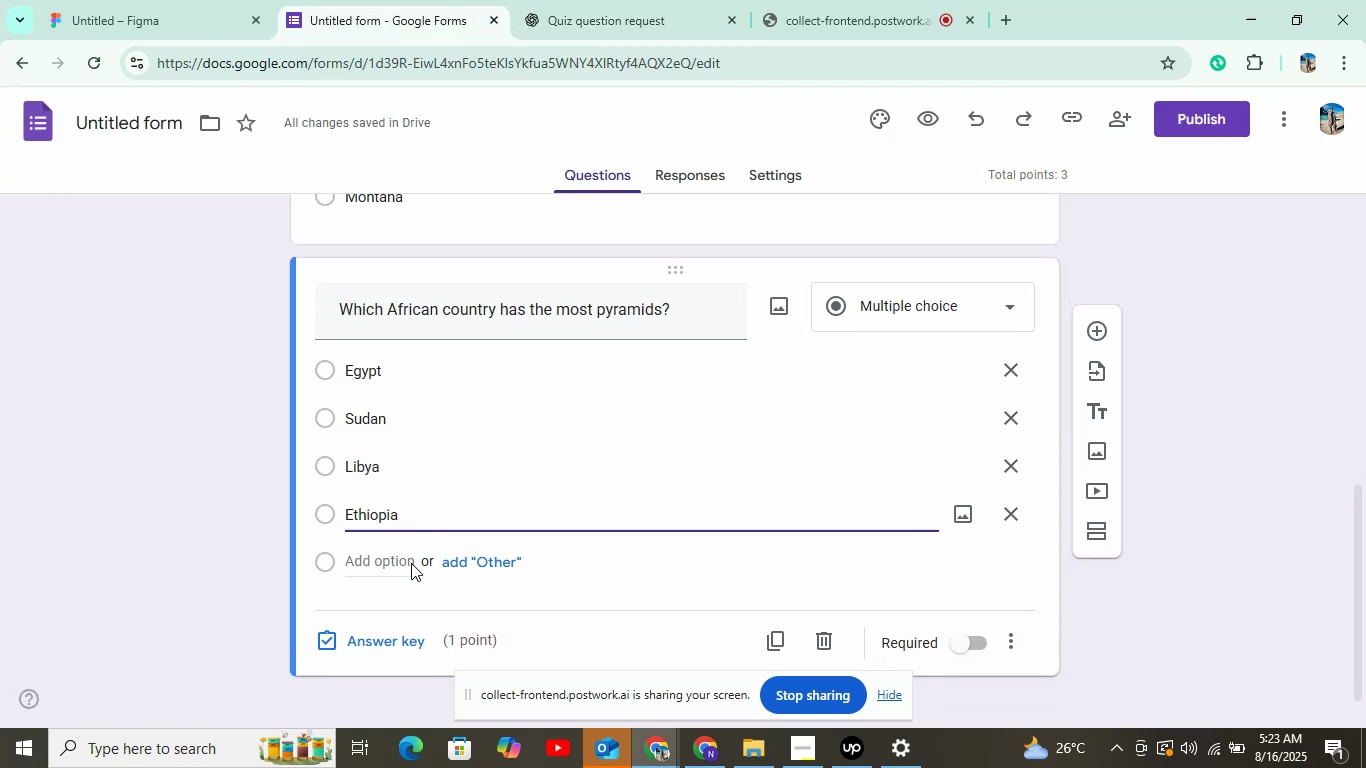 
left_click([383, 618])
 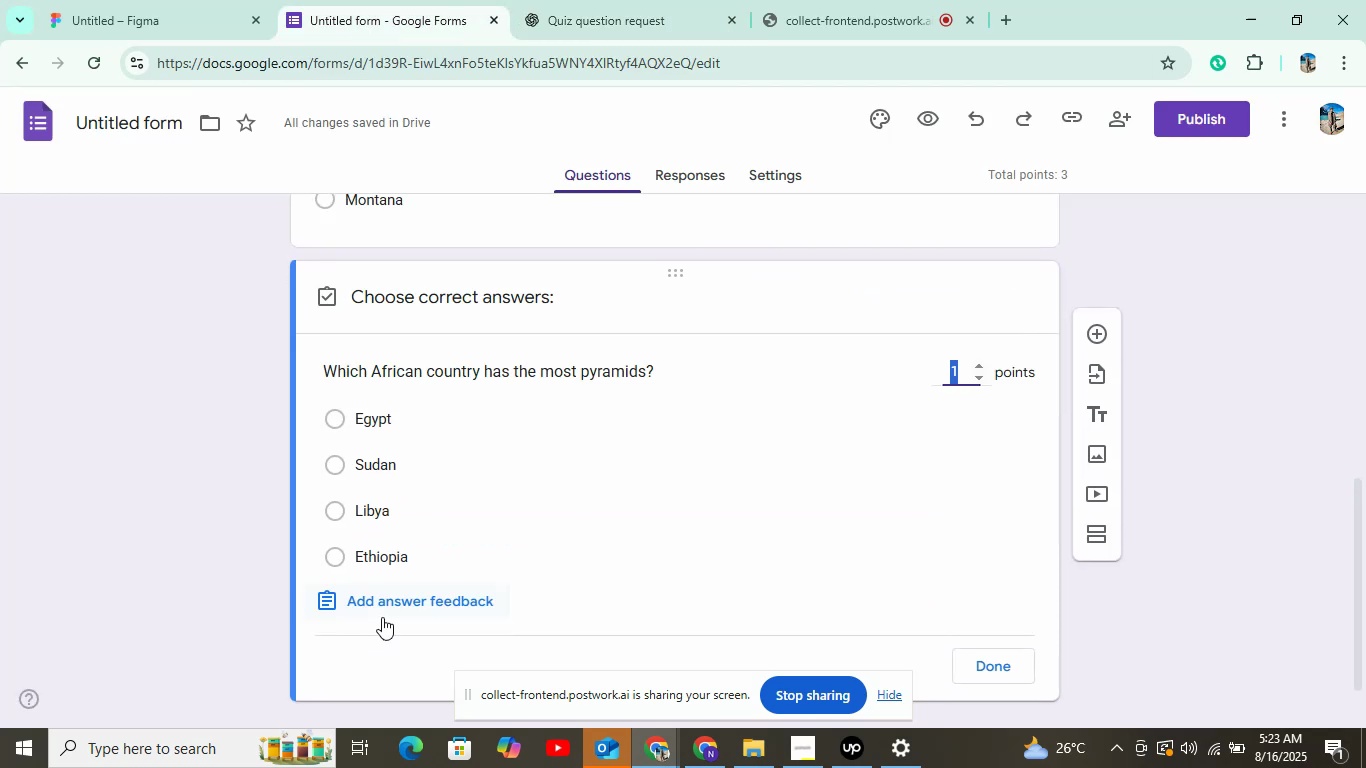 
left_click([397, 430])
 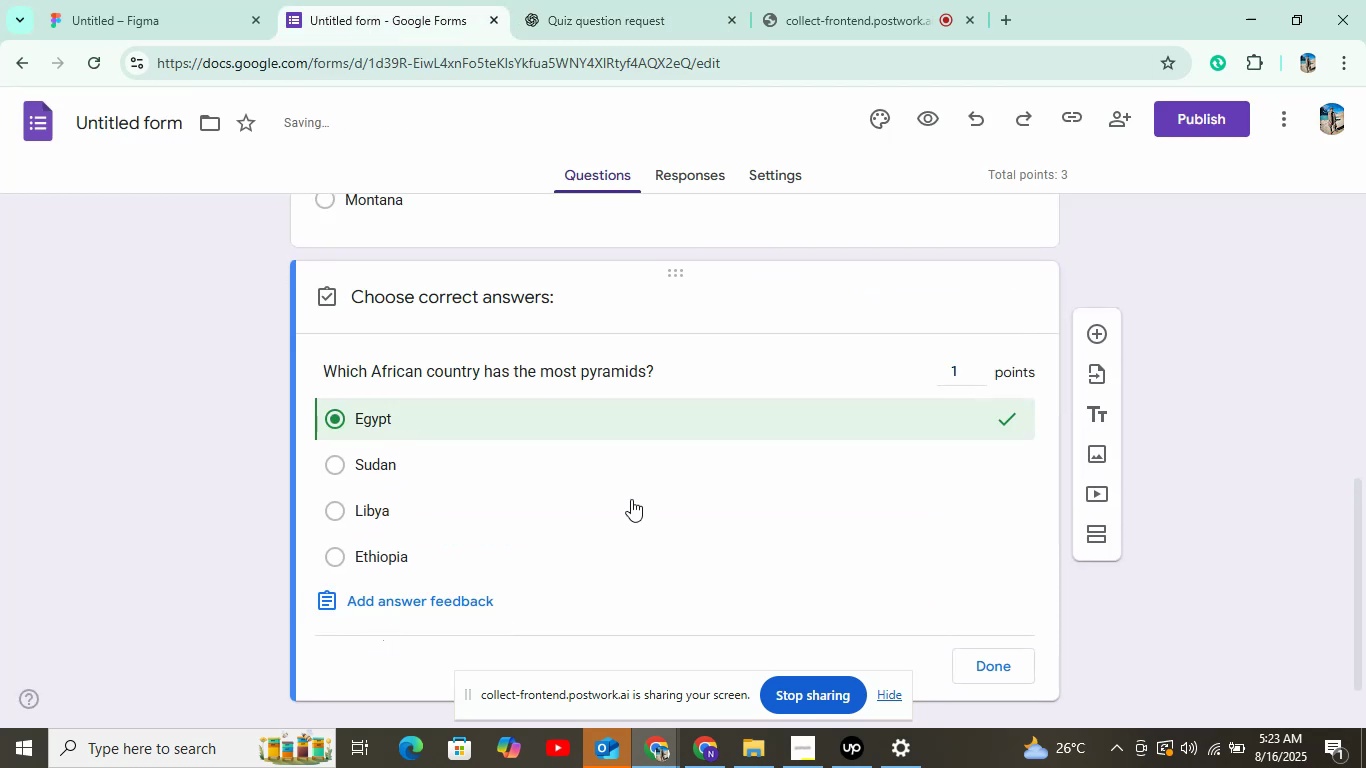 
left_click([996, 659])
 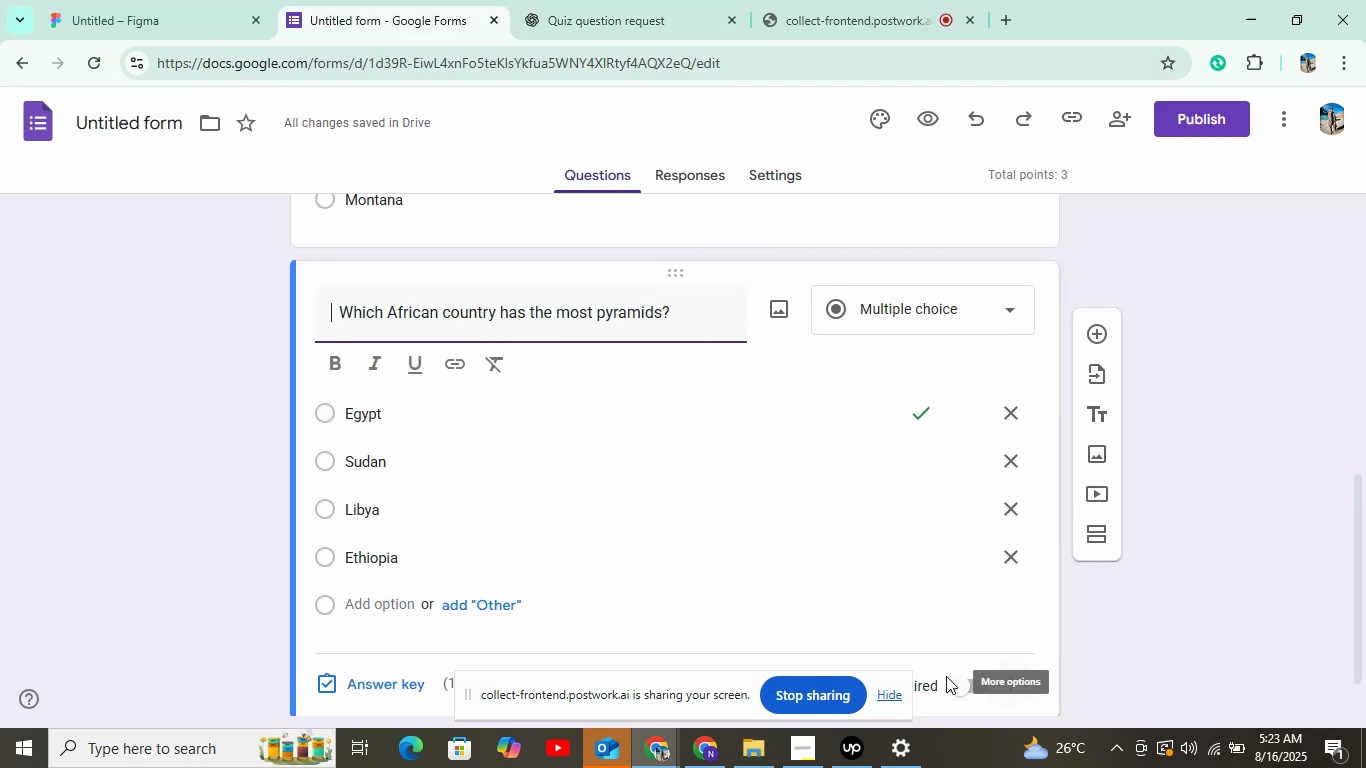 
left_click([1091, 339])
 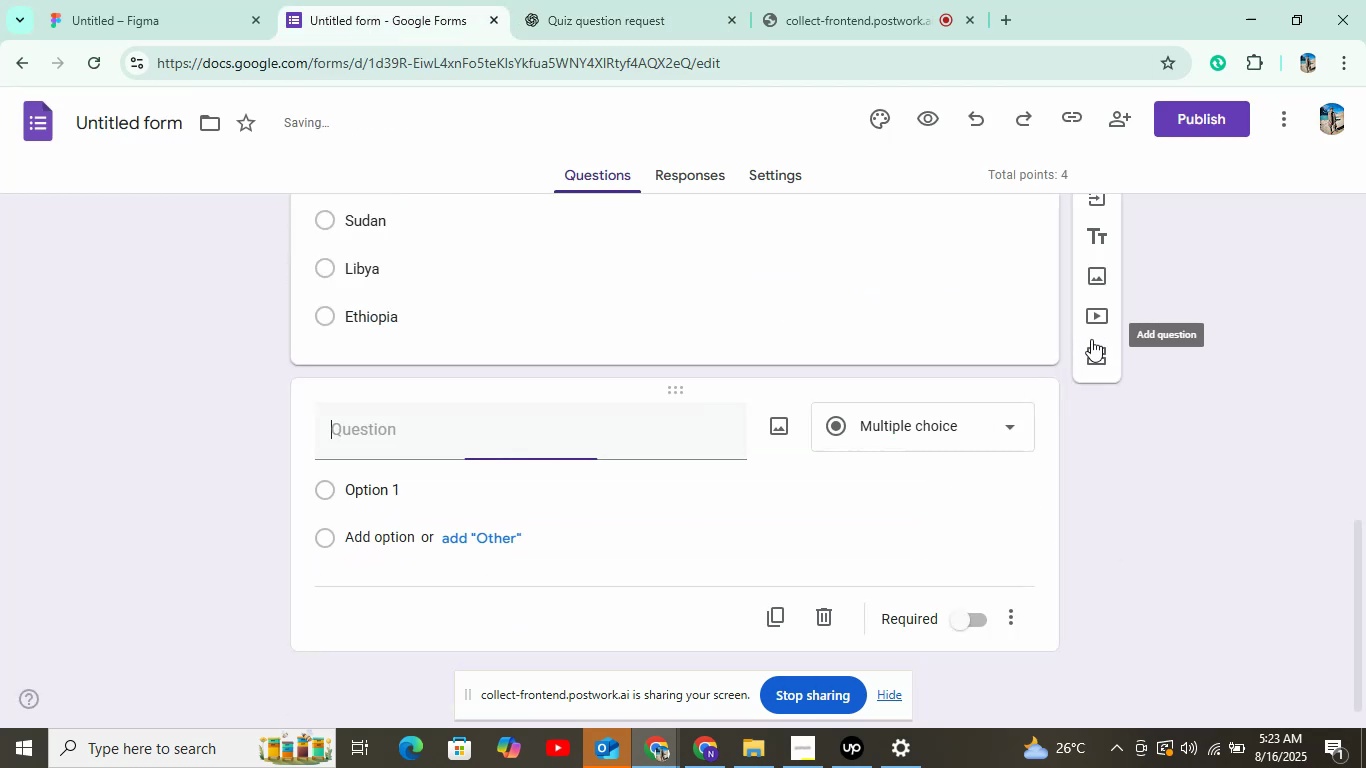 
left_click([681, 0])
 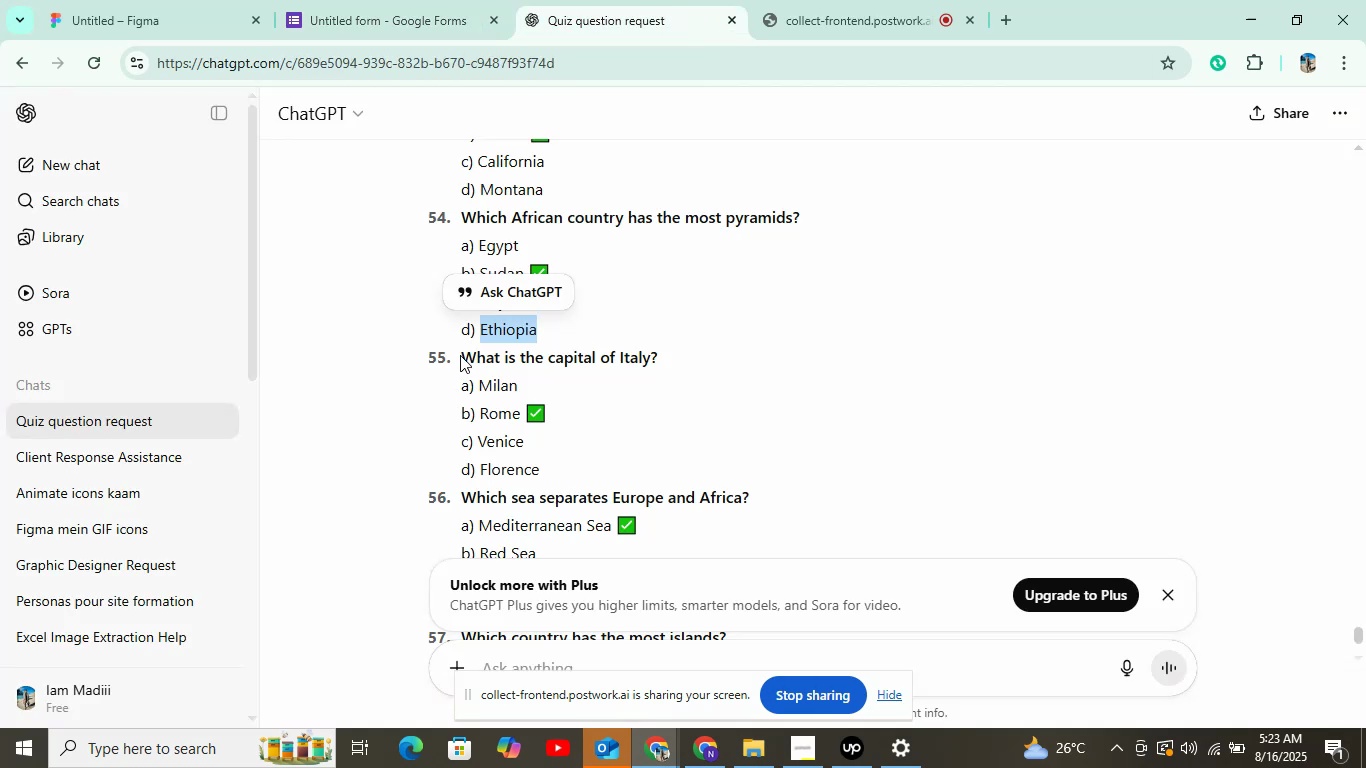 
right_click([562, 367])
 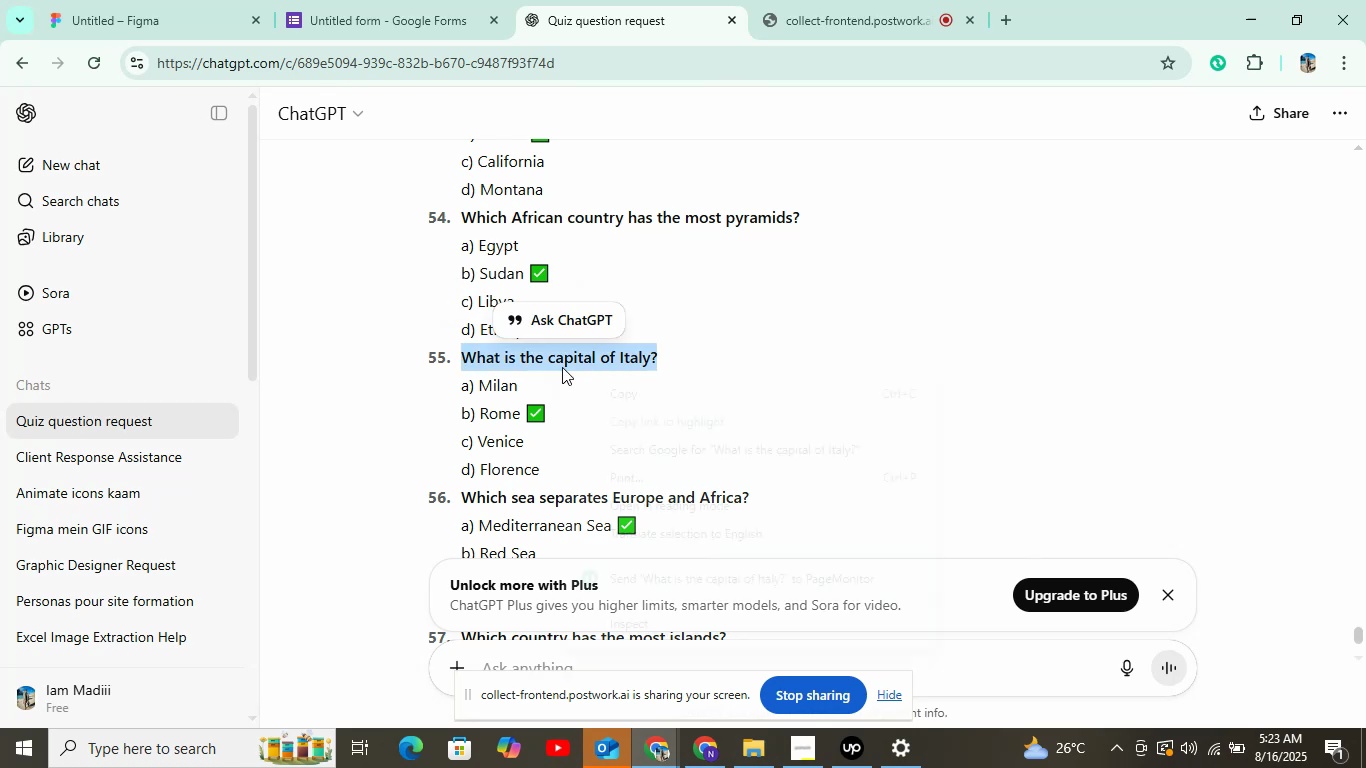 
left_click([604, 380])
 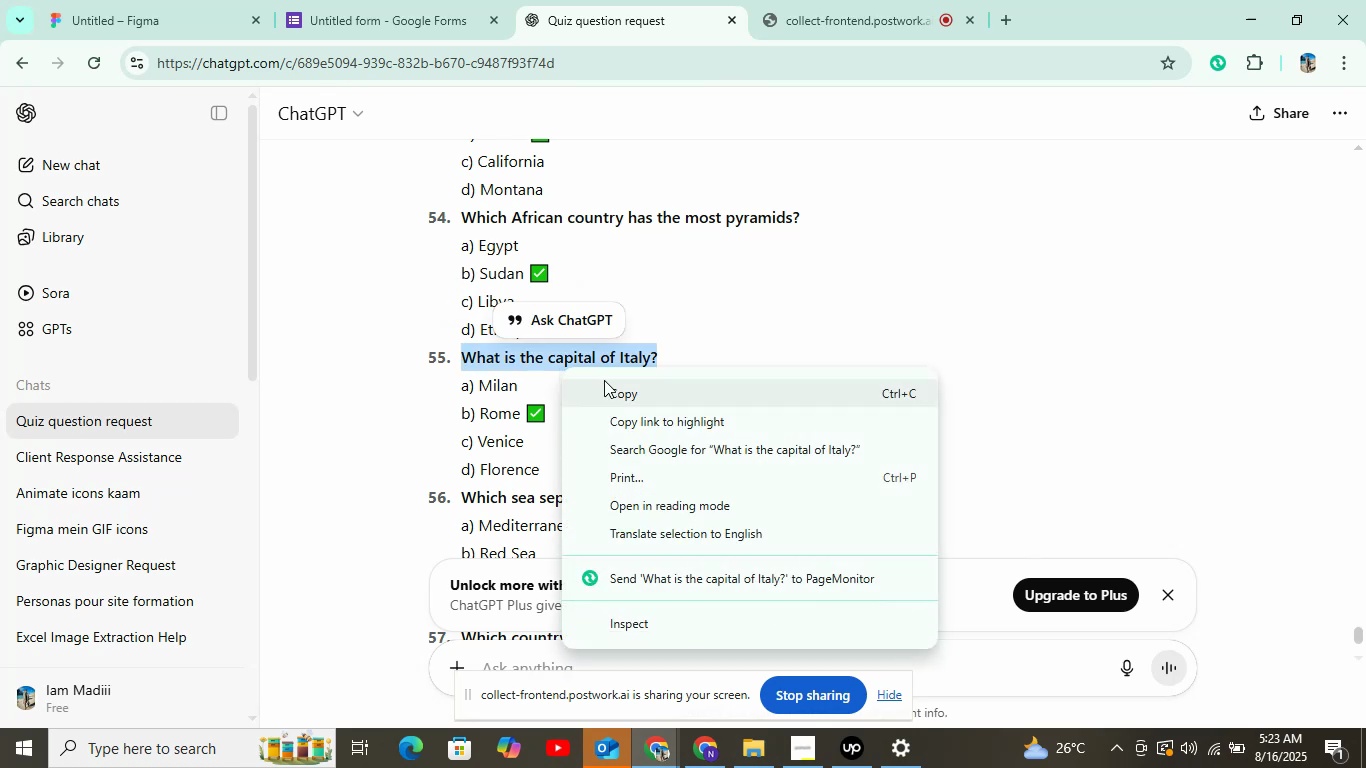 
left_click([397, 0])
 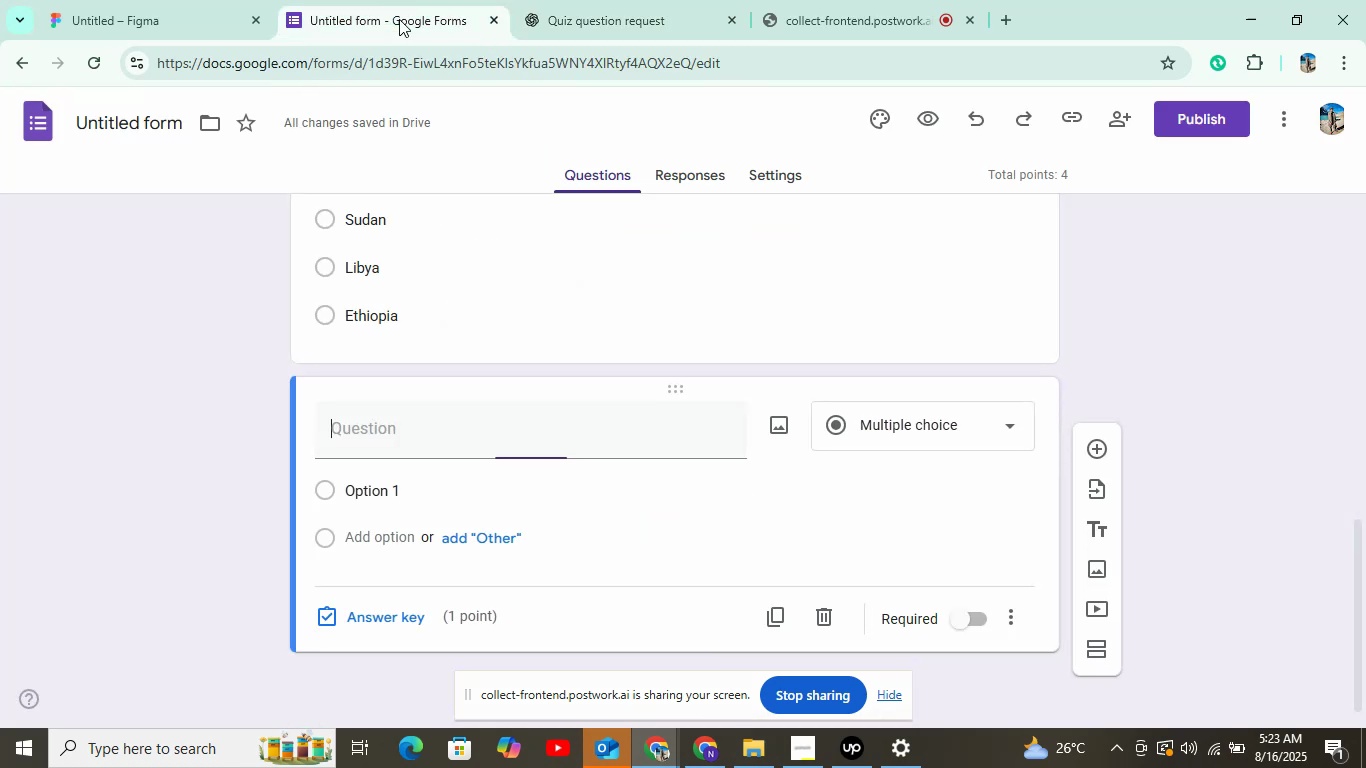 
right_click([482, 411])
 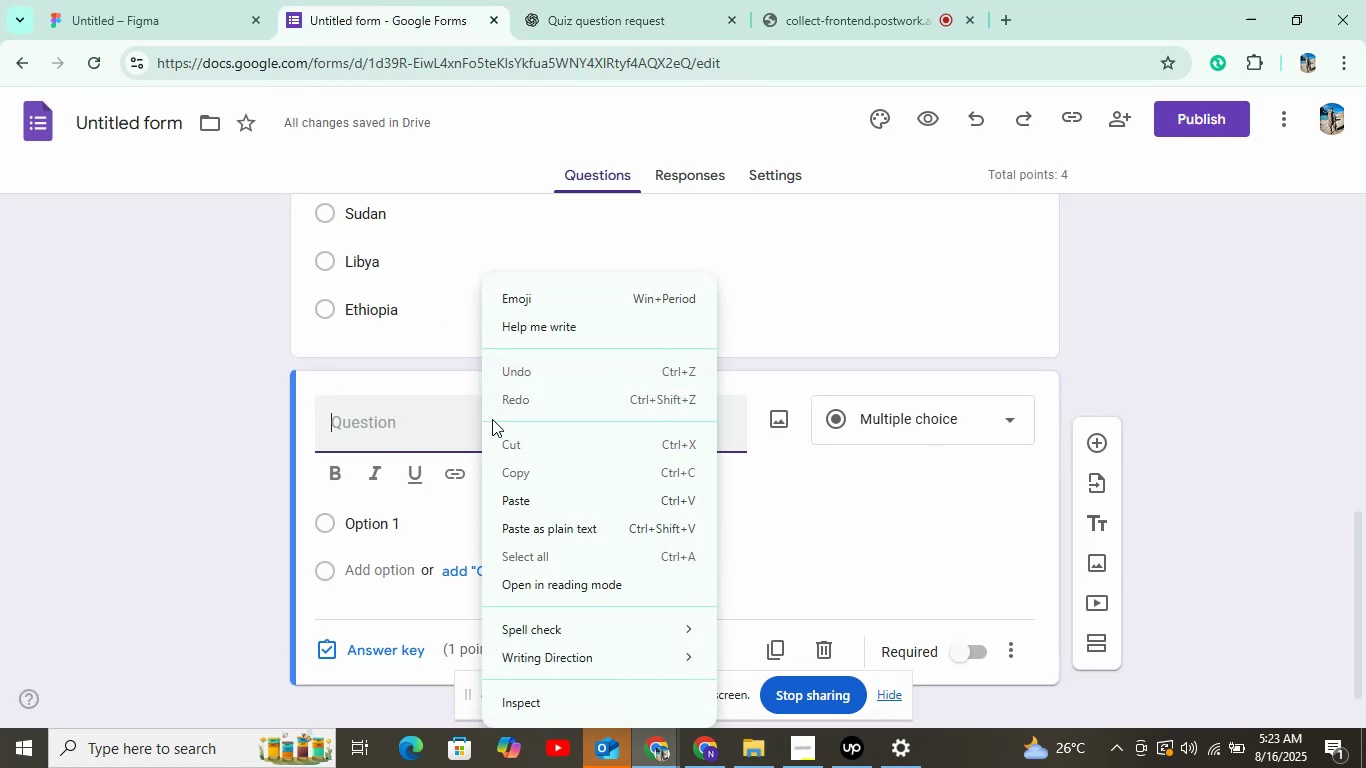 
left_click([524, 495])
 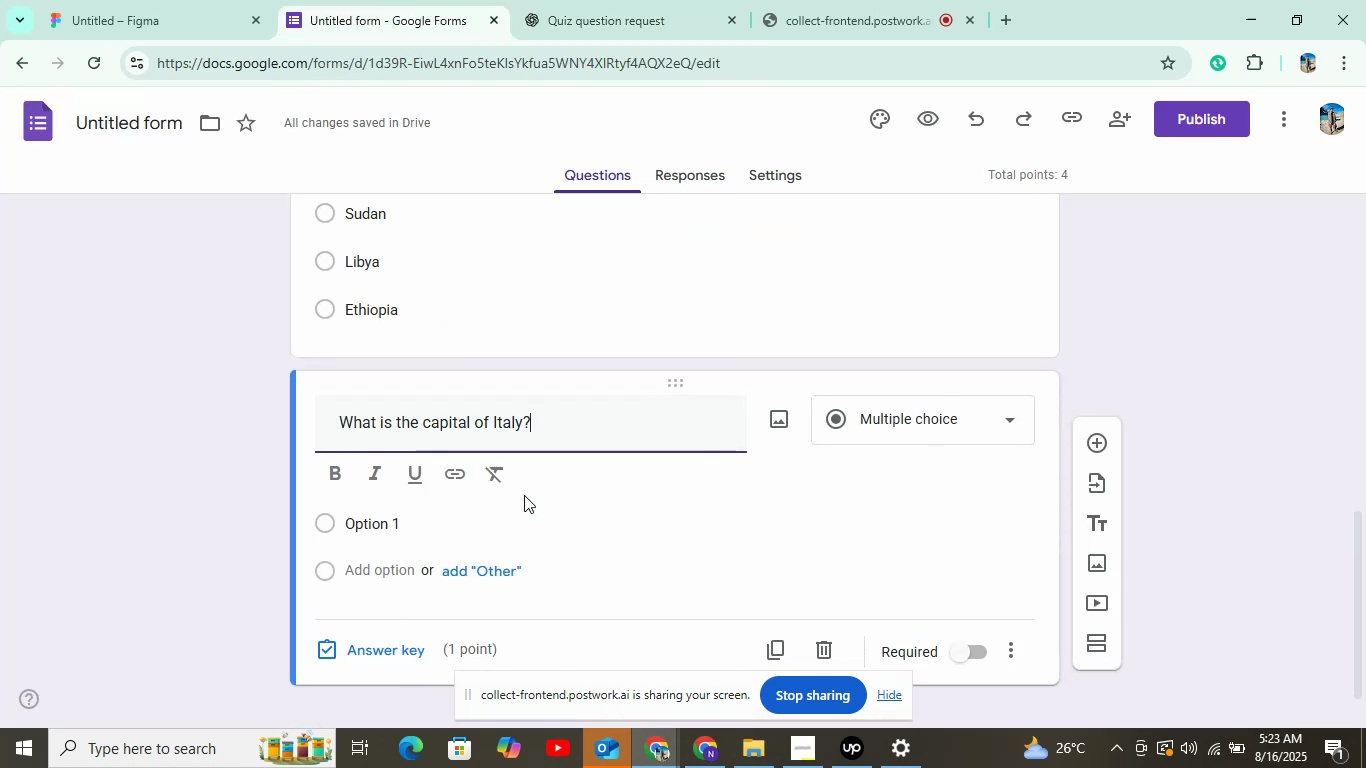 
left_click([425, 529])
 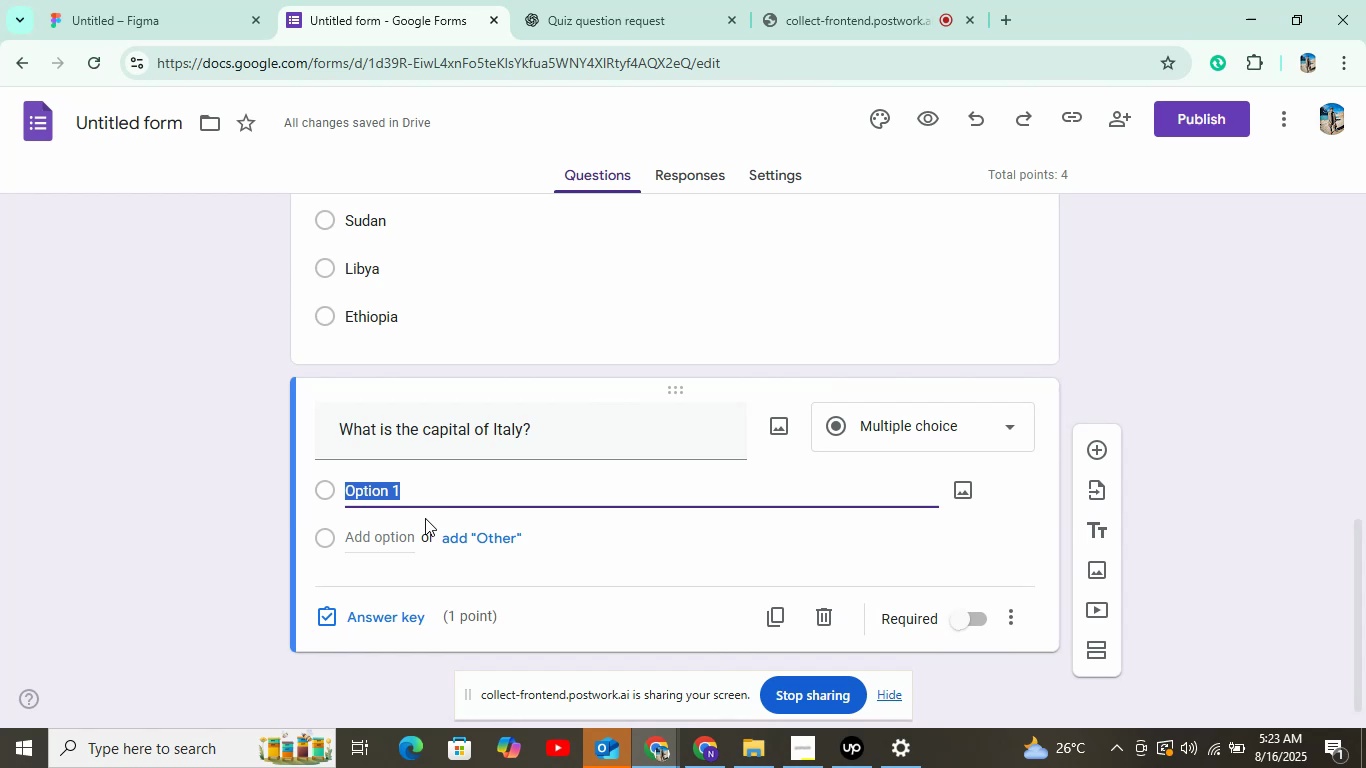 
wait(15.38)
 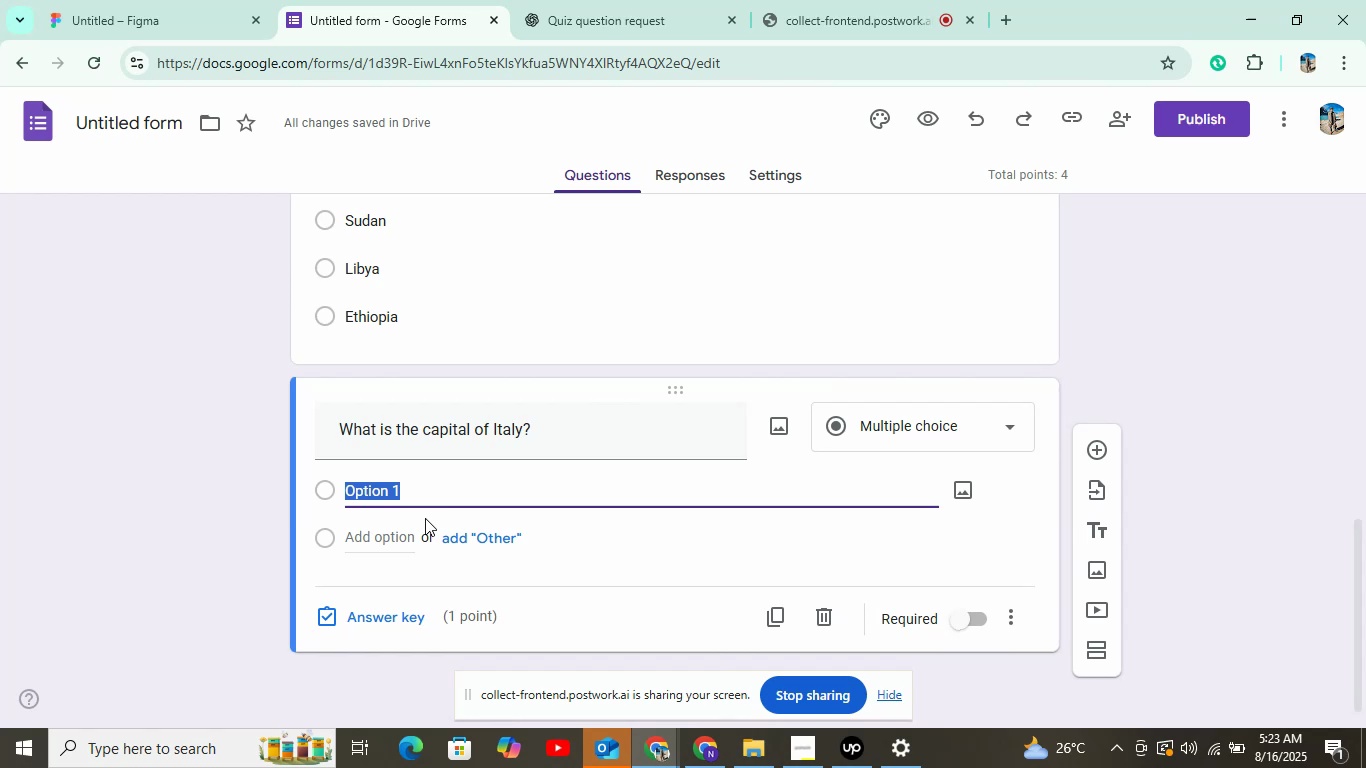 
double_click([494, 387])
 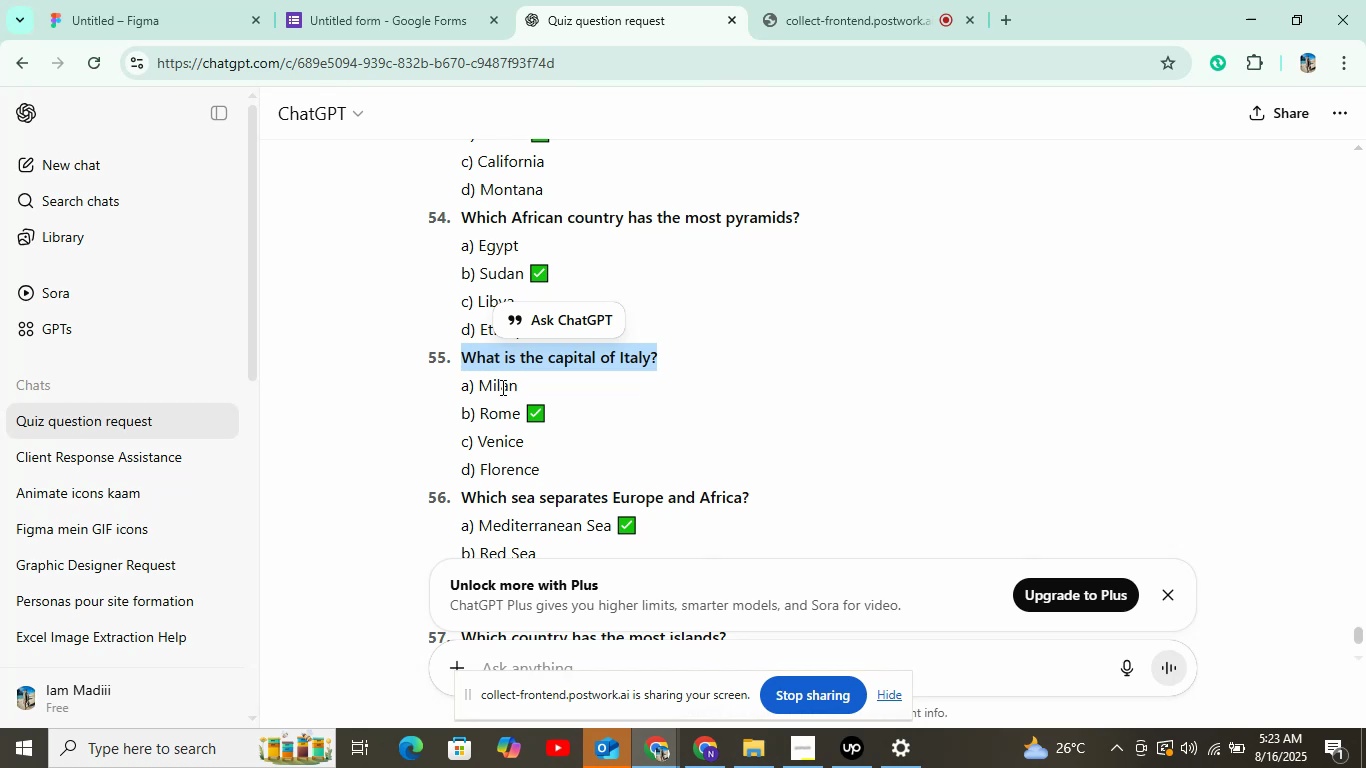 
right_click([494, 387])
 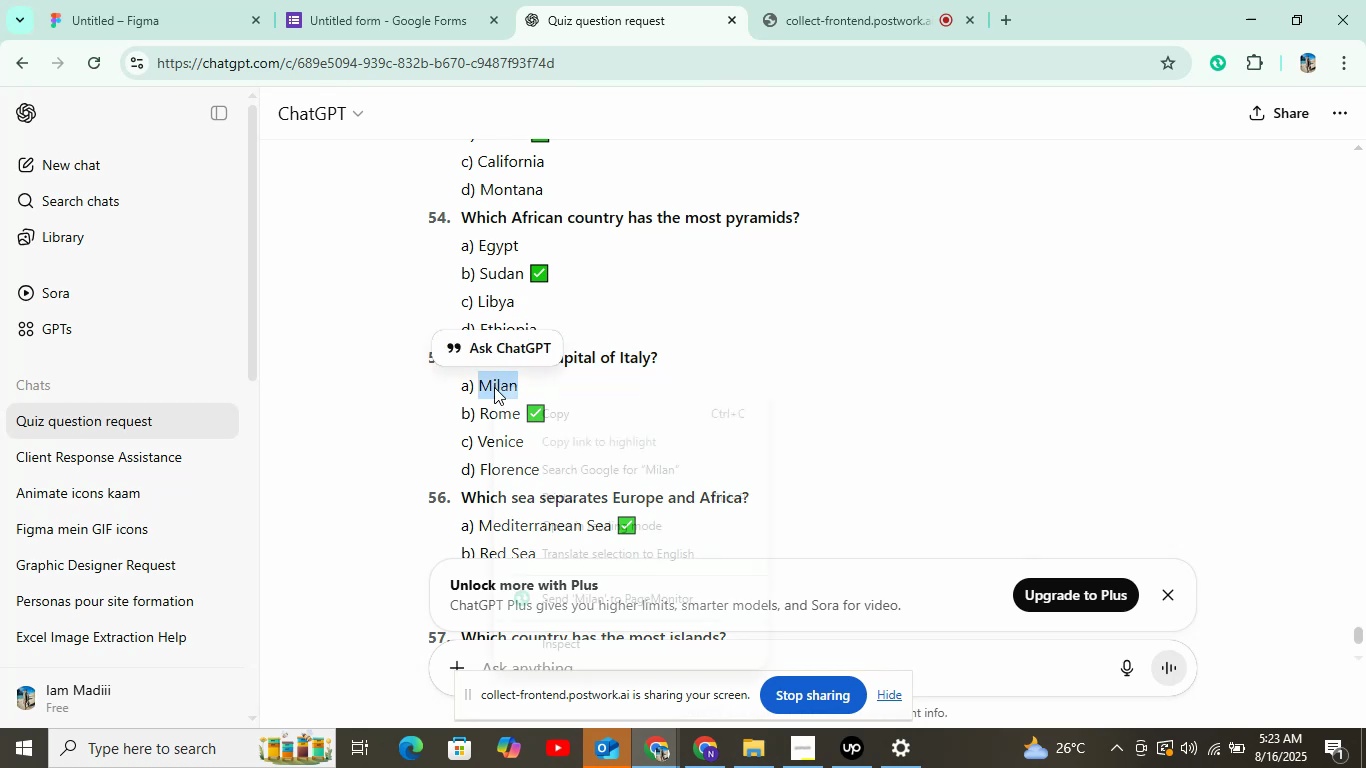 
left_click([531, 413])
 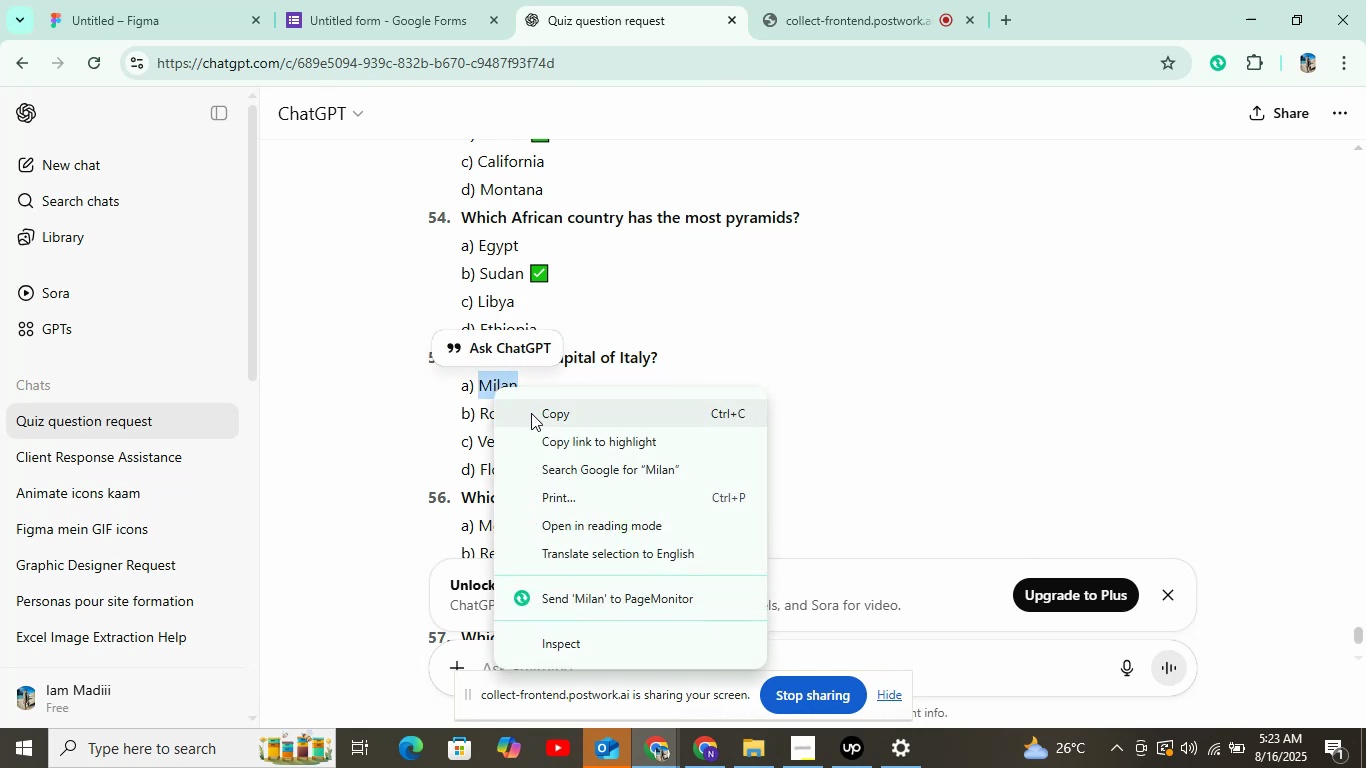 
left_click([409, 5])
 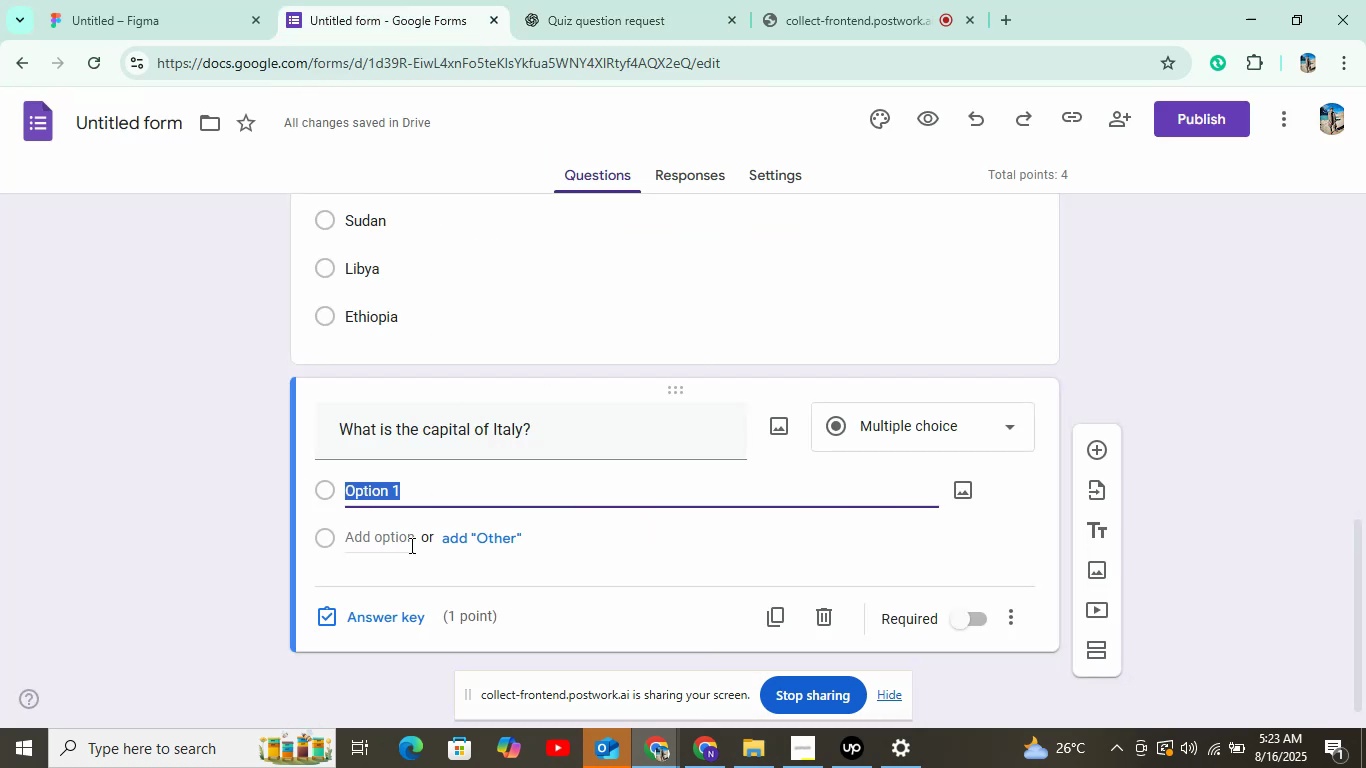 
right_click([409, 495])
 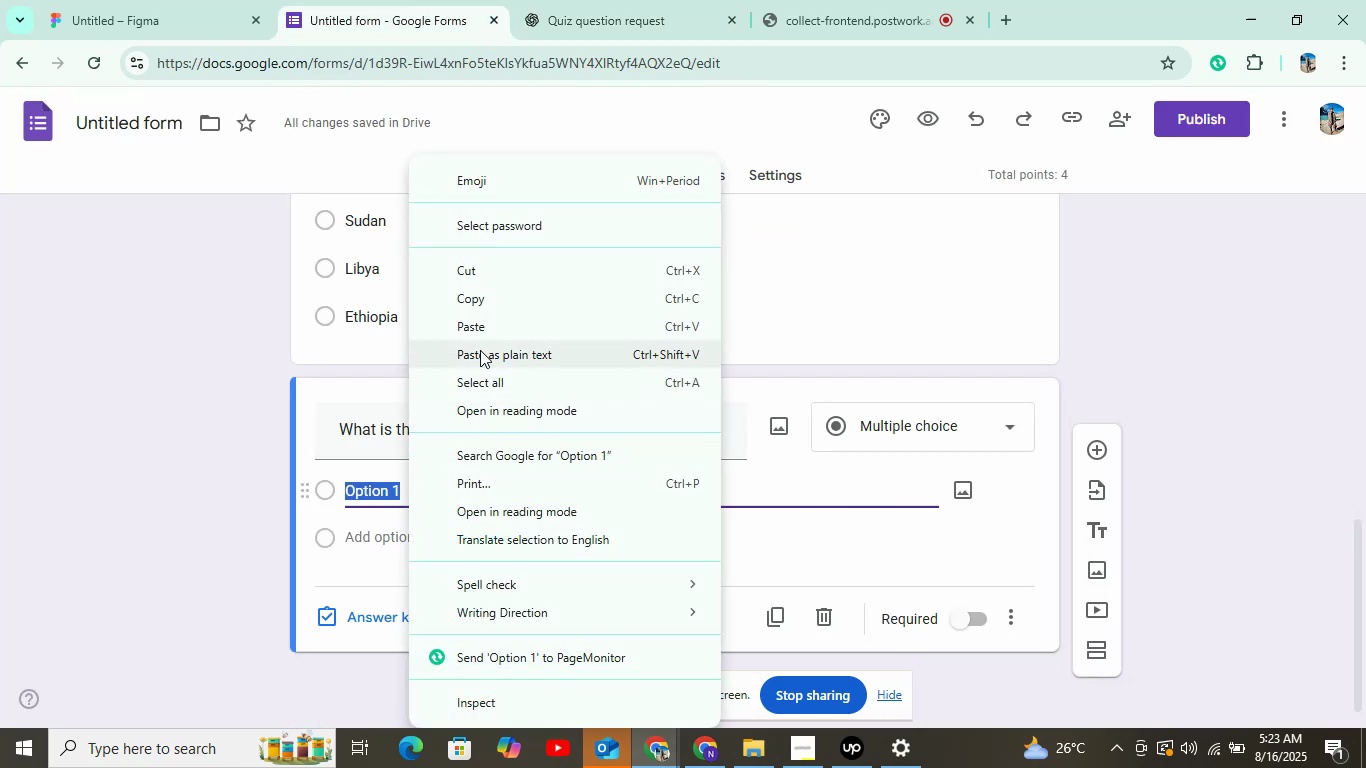 
left_click([488, 330])
 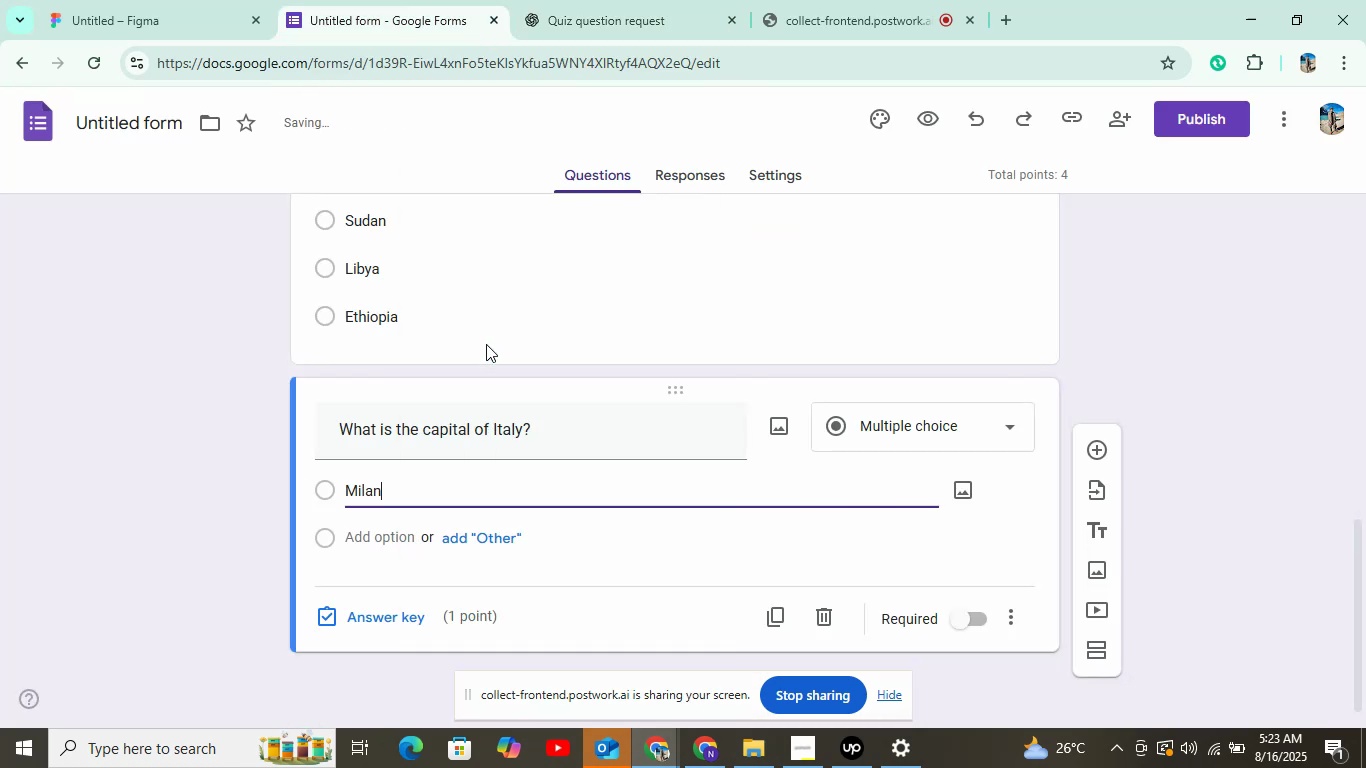 
left_click([574, 42])
 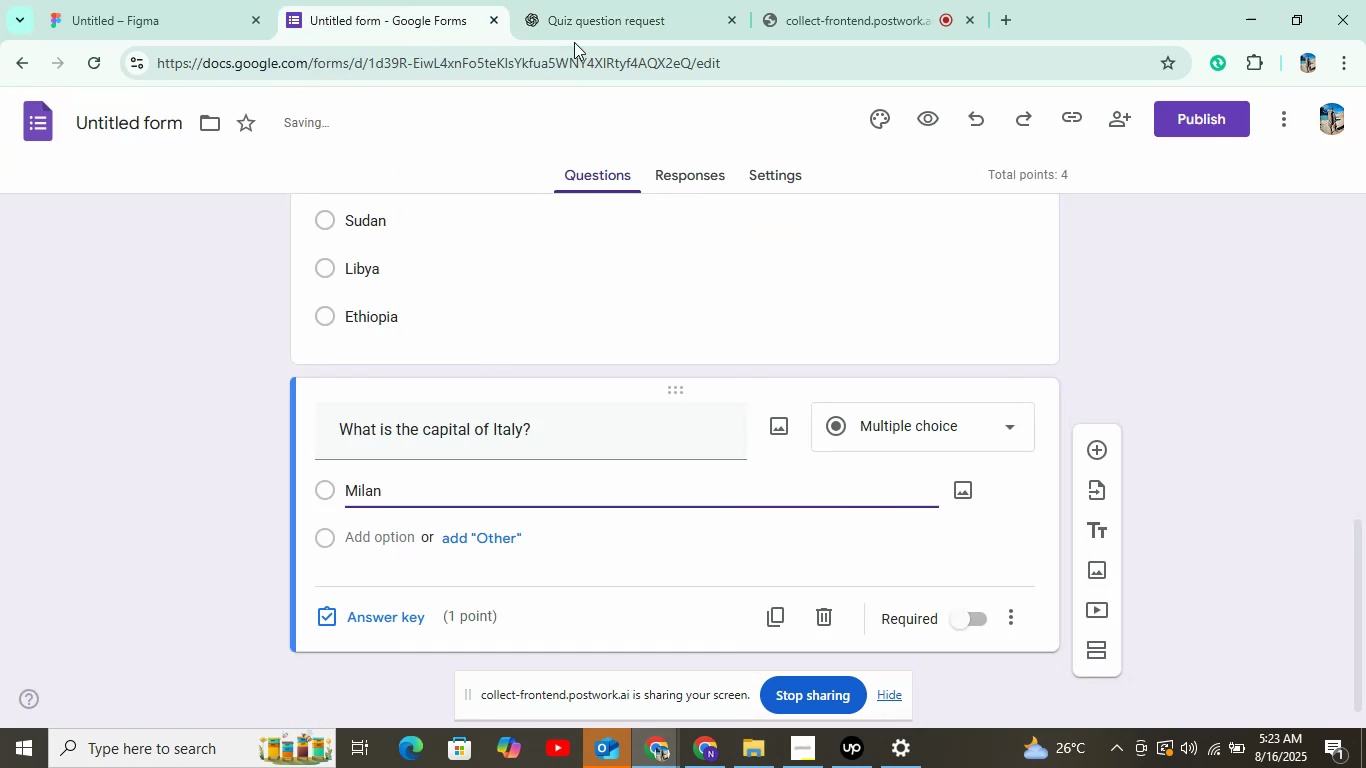 
left_click([577, 16])
 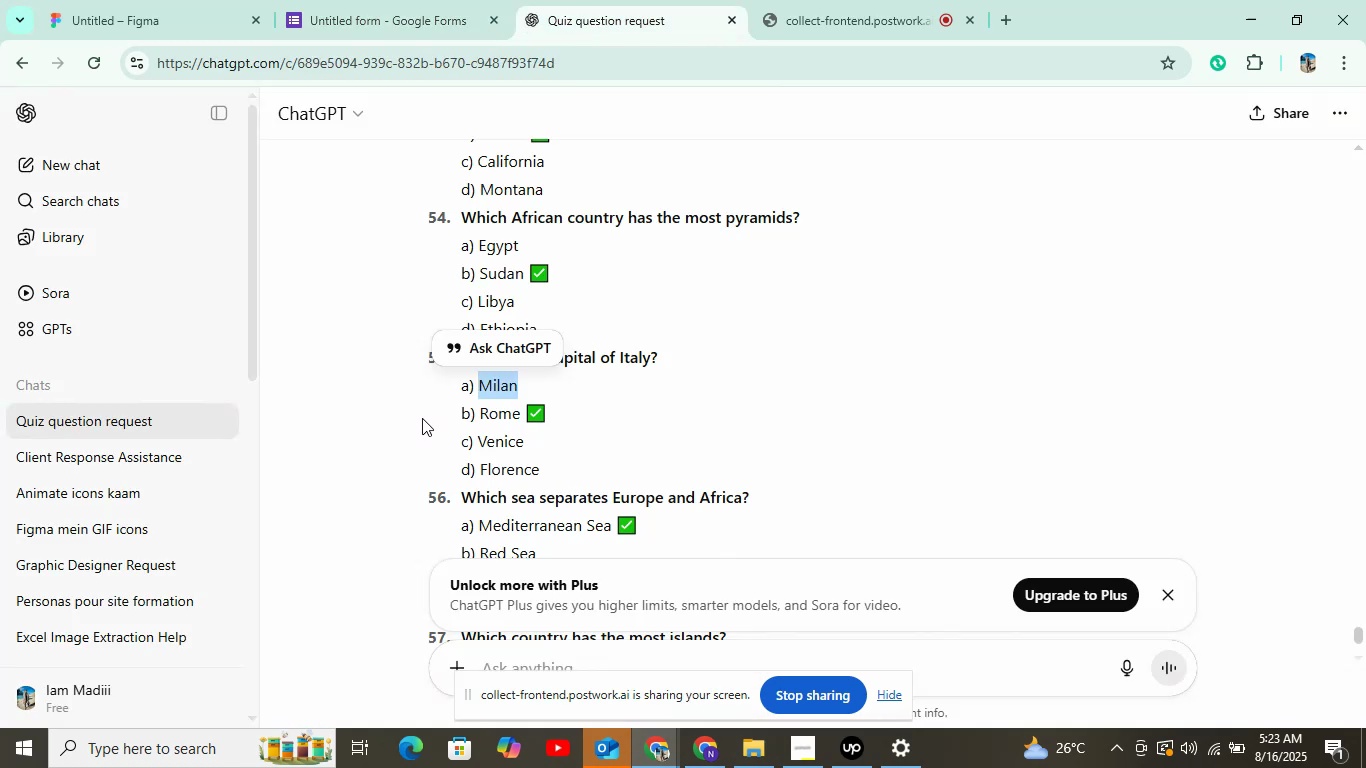 
double_click([488, 406])
 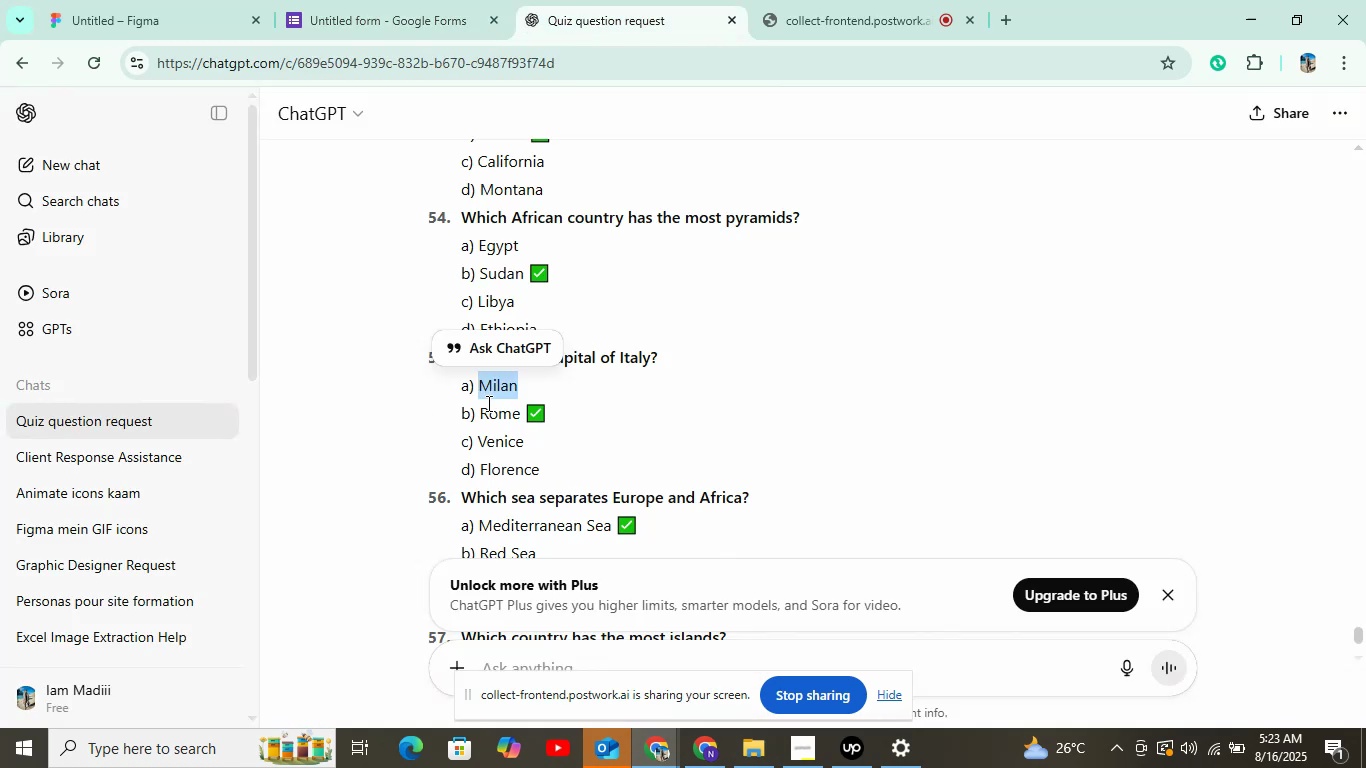 
right_click([488, 406])
 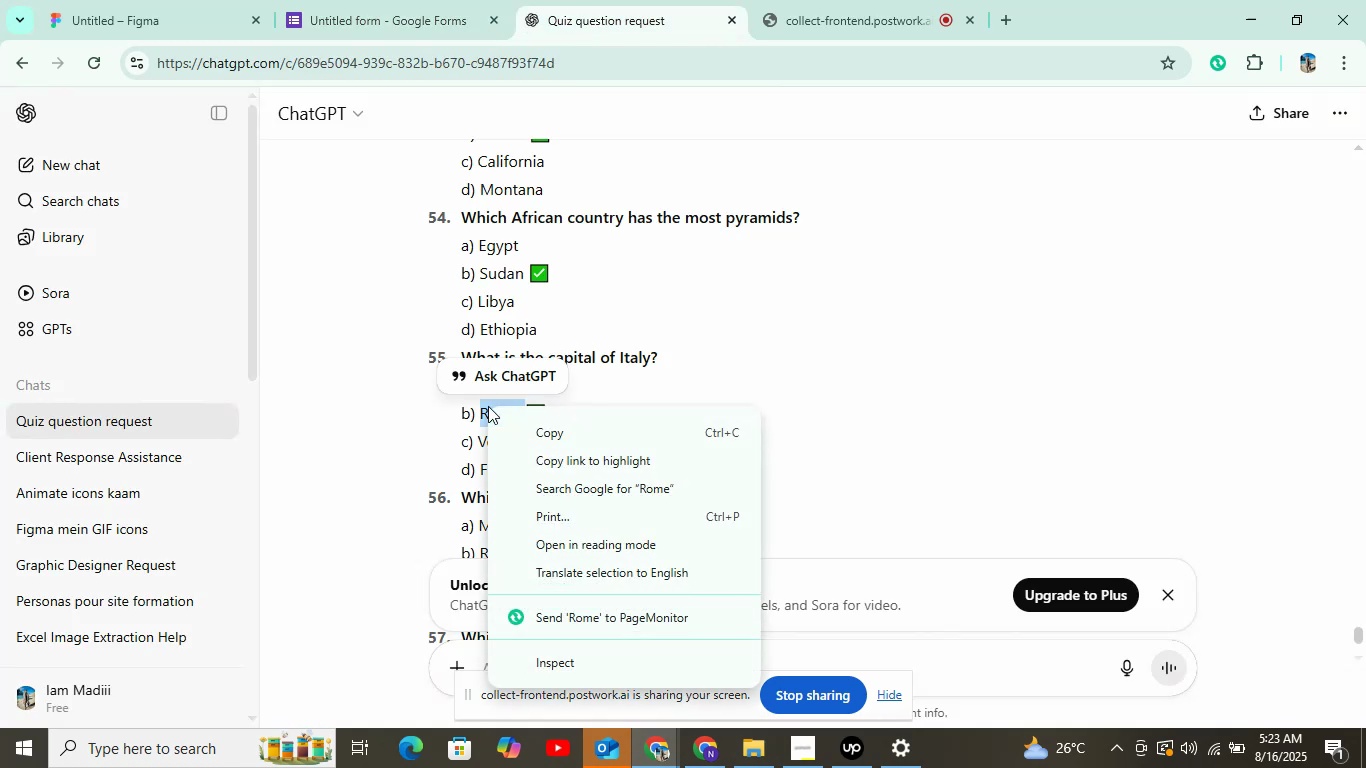 
left_click([546, 437])
 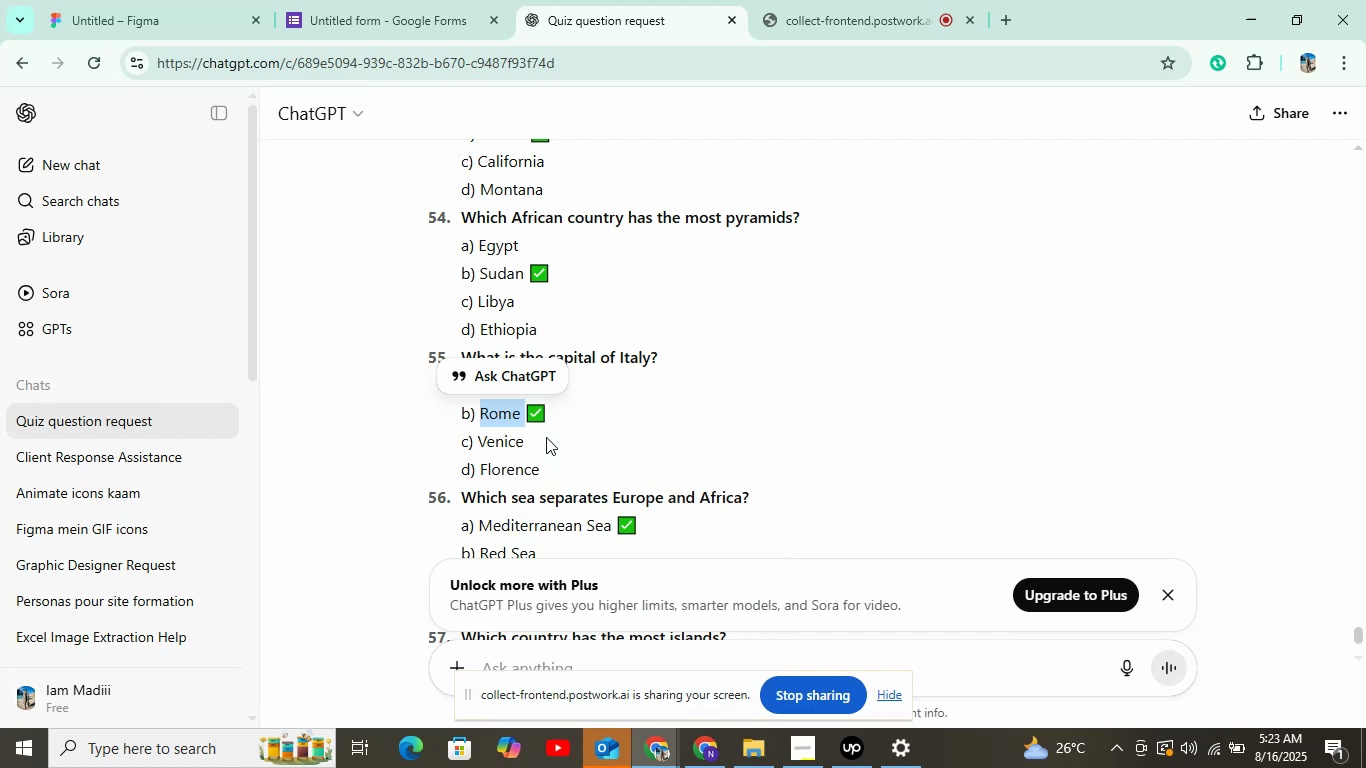 
left_click([396, 14])
 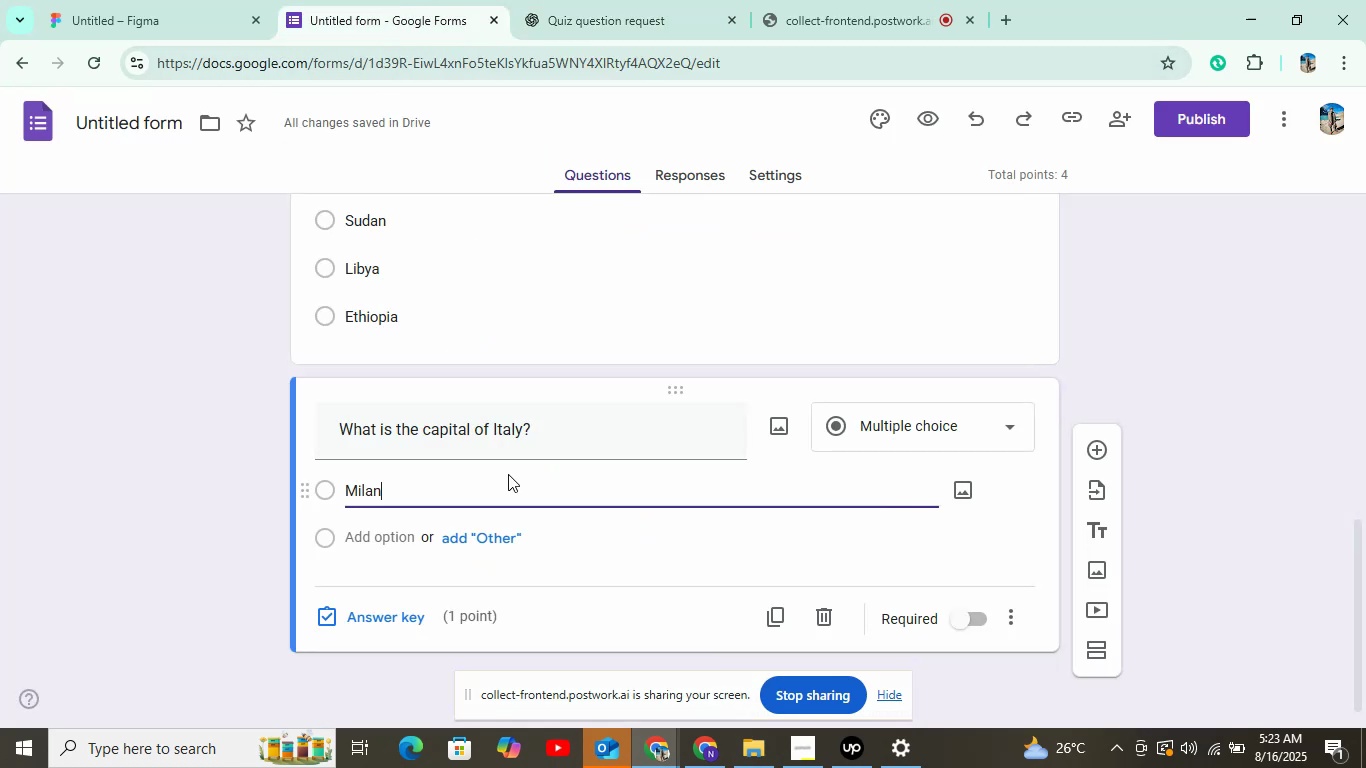 
left_click([396, 538])
 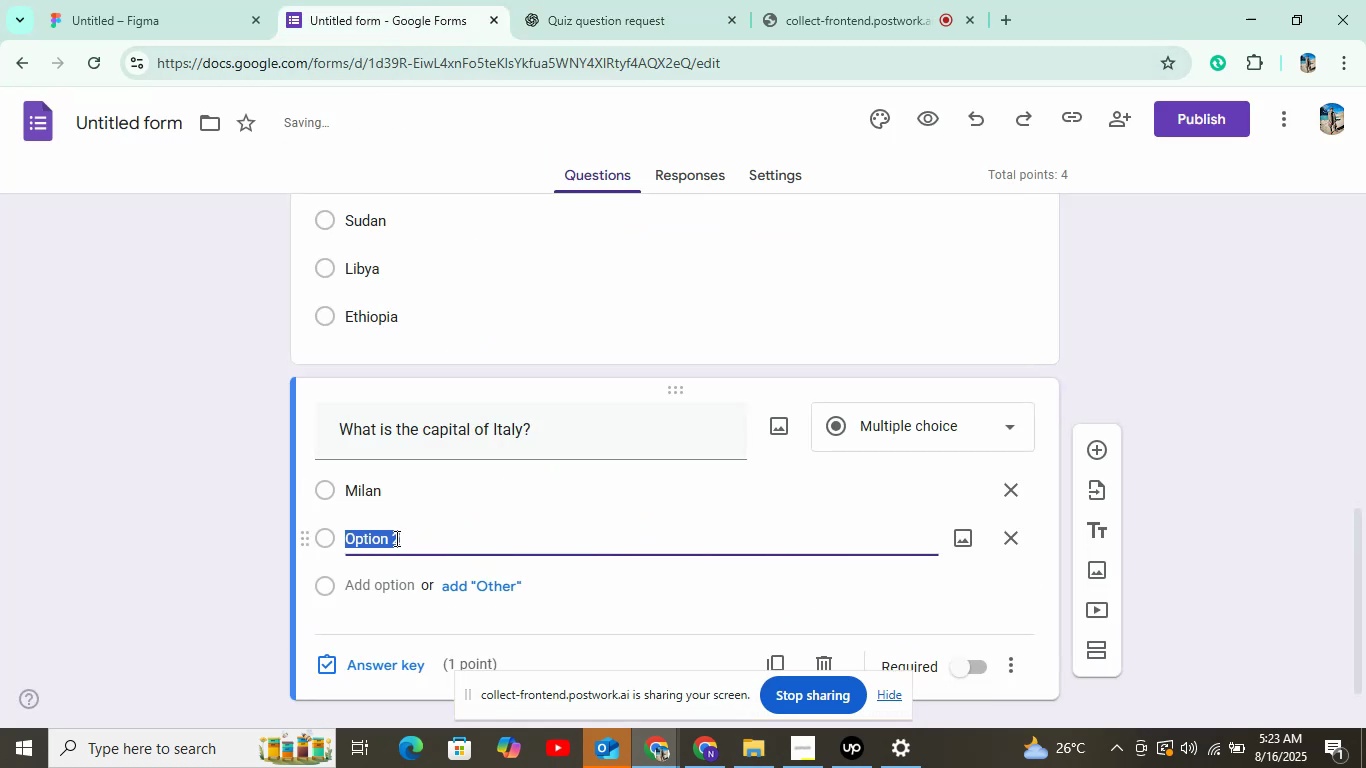 
right_click([402, 541])
 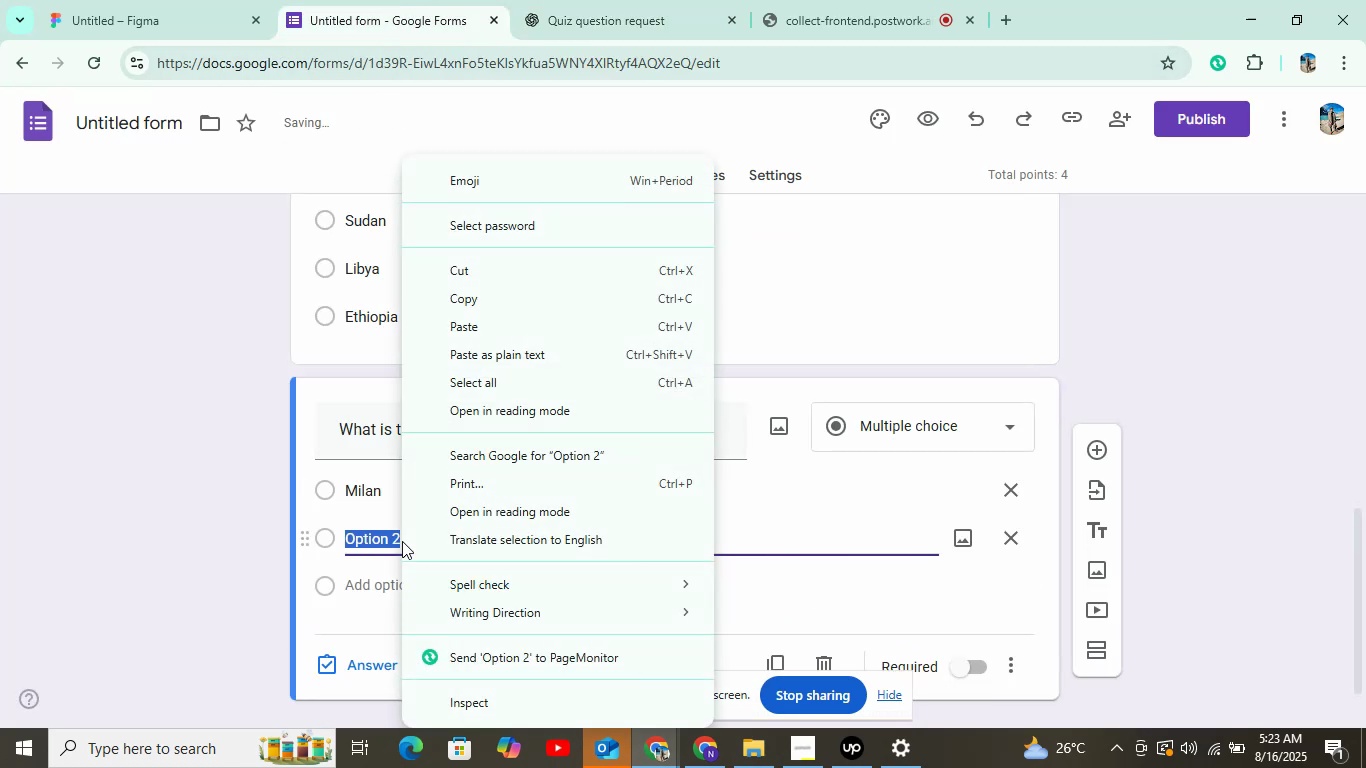 
left_click([477, 324])
 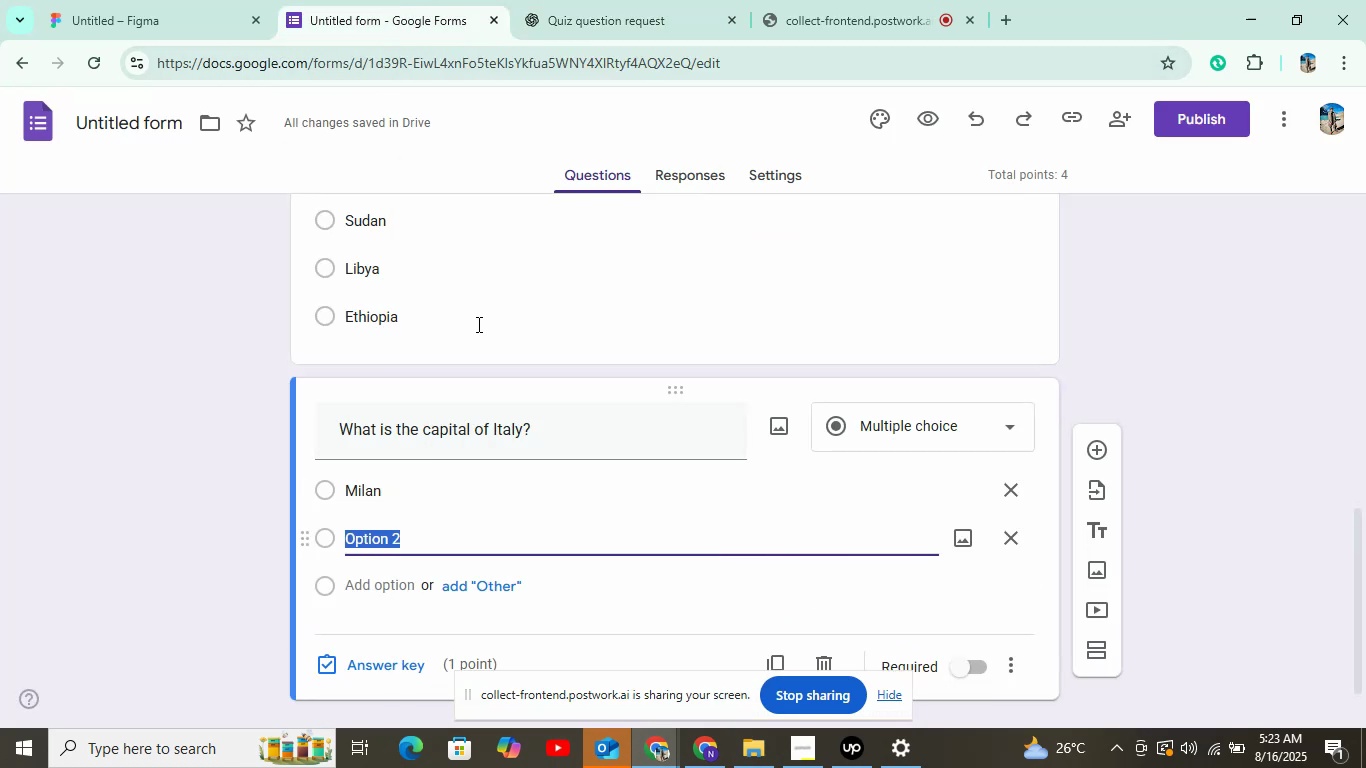 
left_click([532, 46])
 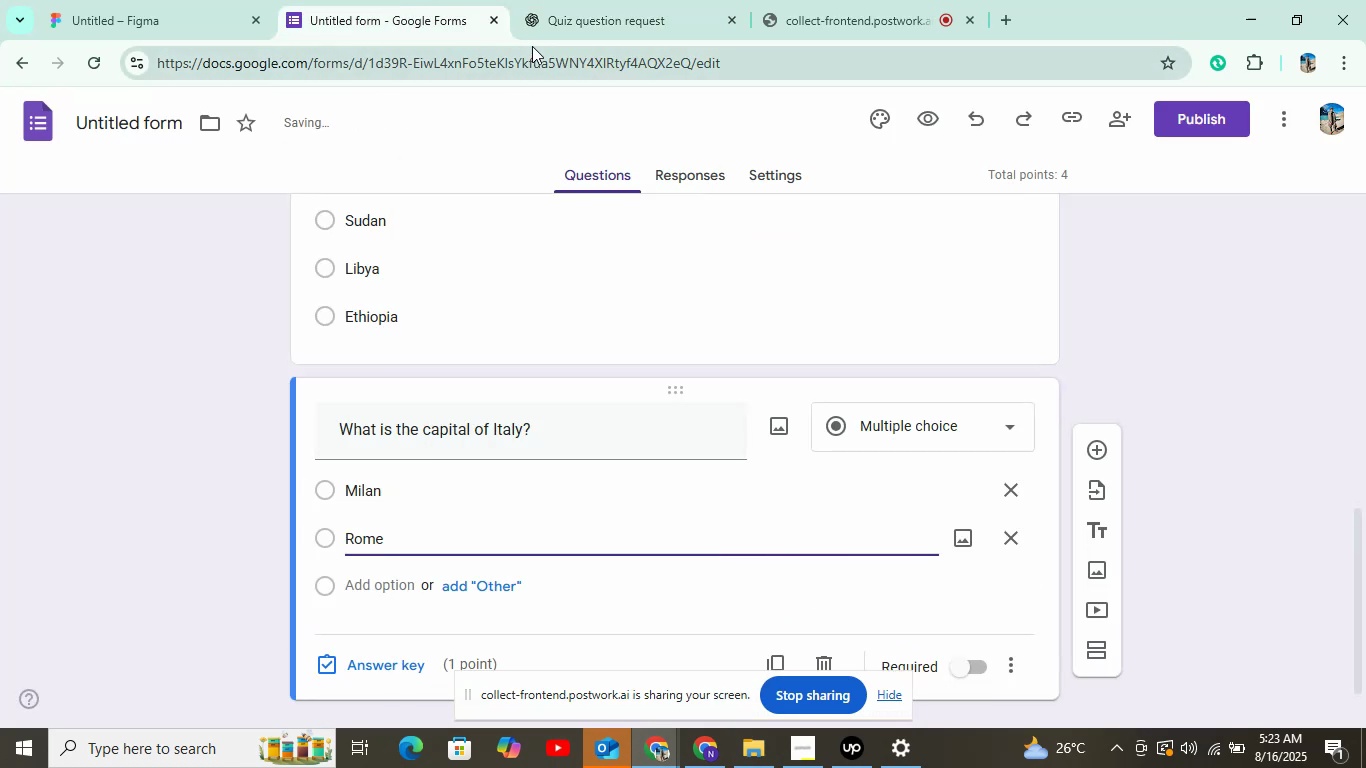 
double_click([540, 25])
 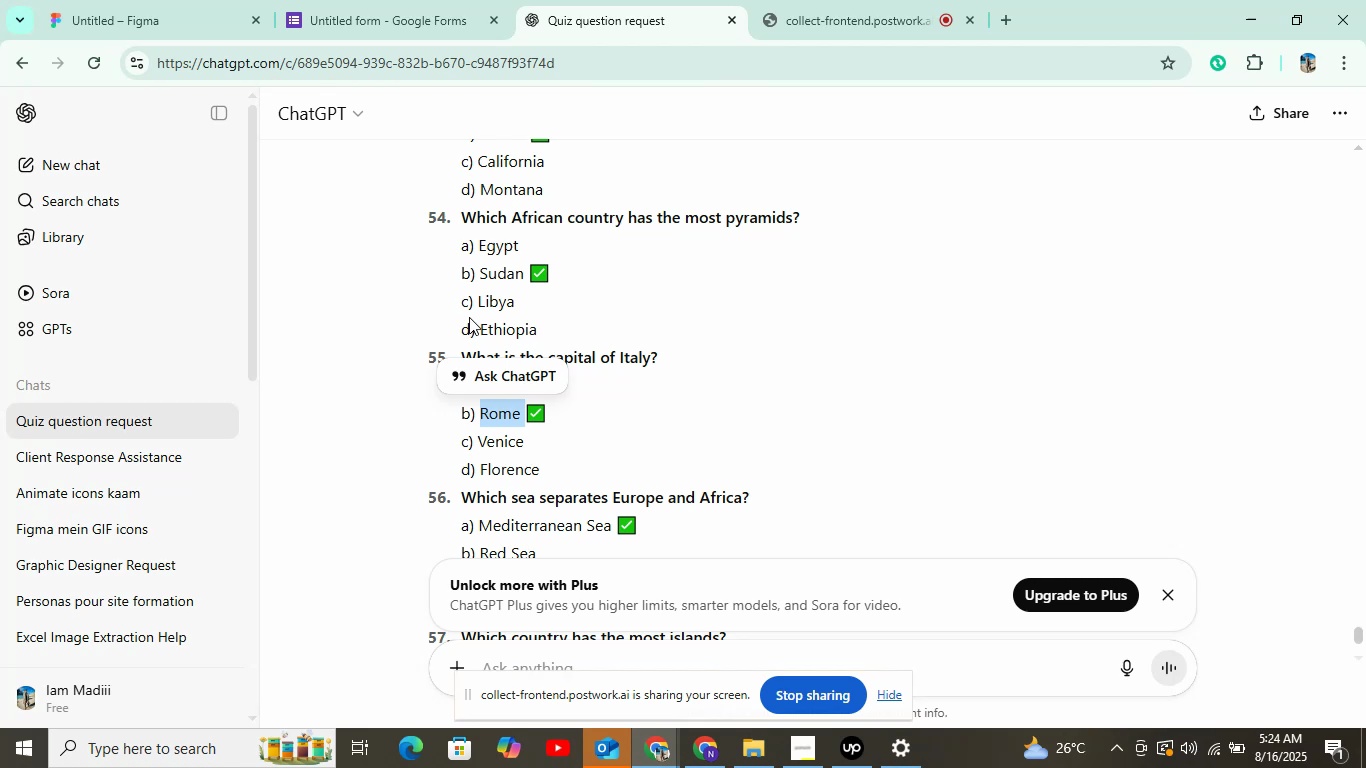 
wait(33.76)
 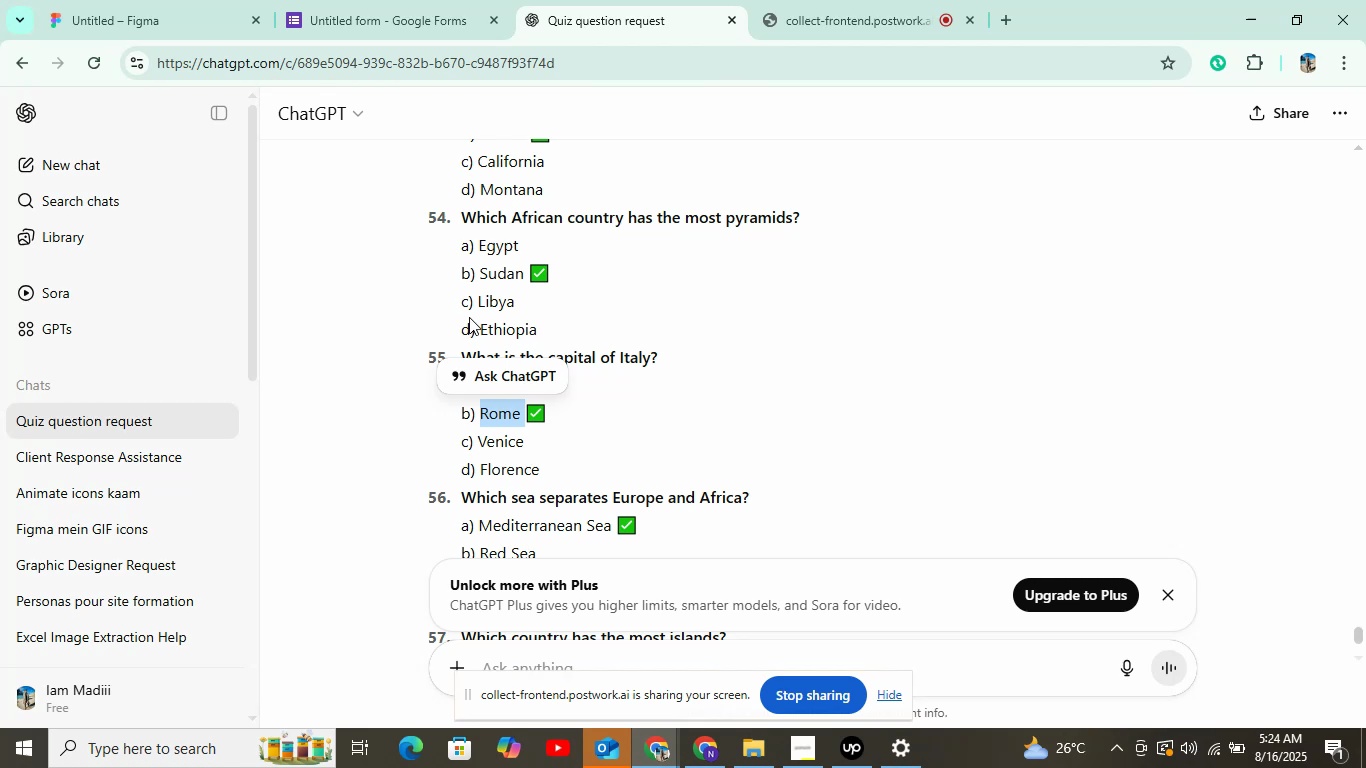 
double_click([487, 445])
 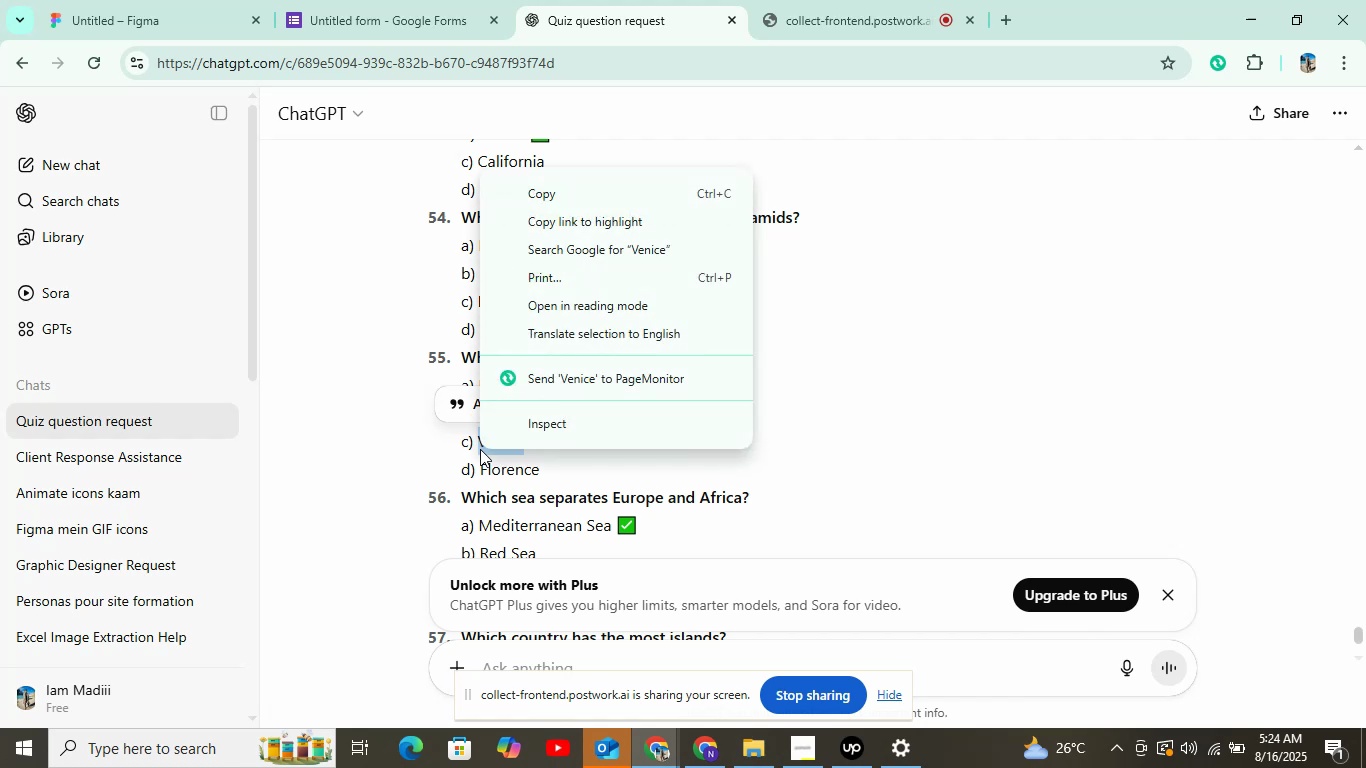 
left_click([562, 199])
 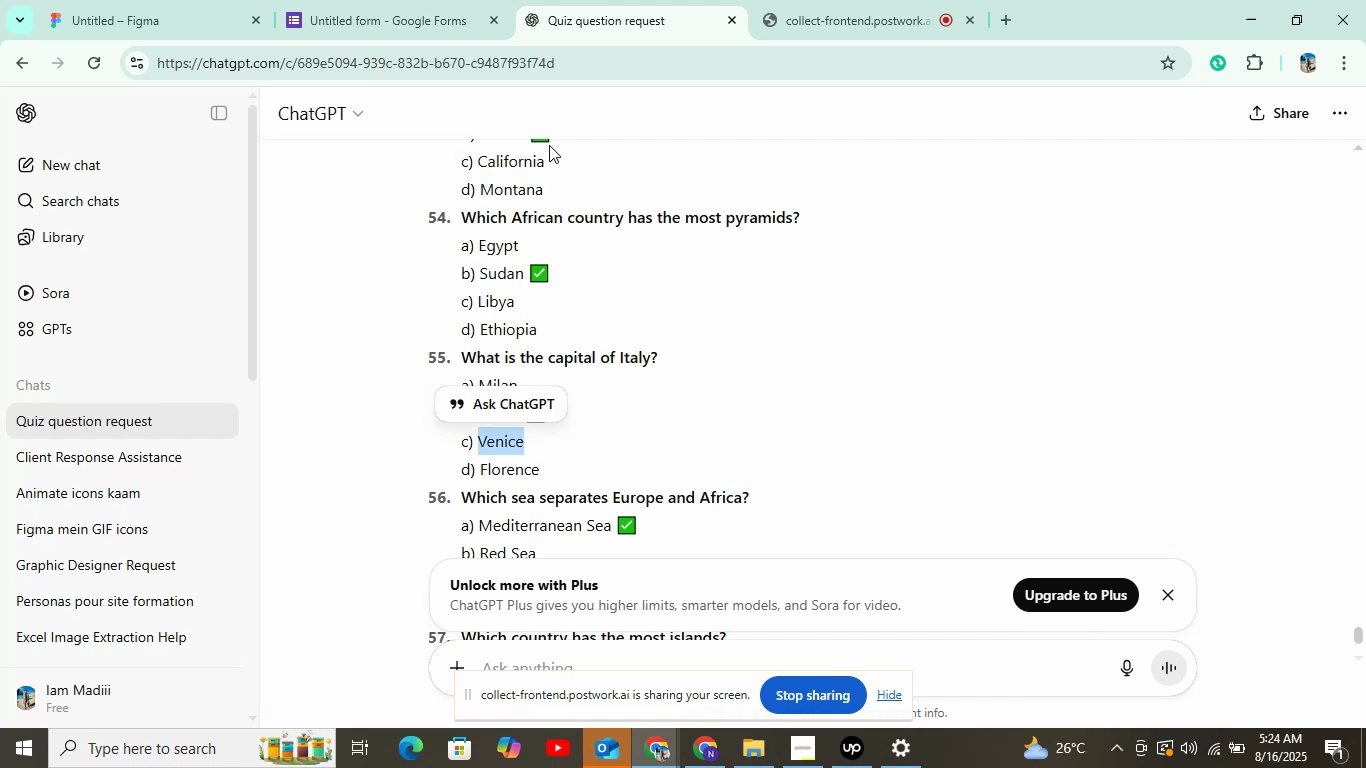 
left_click([302, 0])
 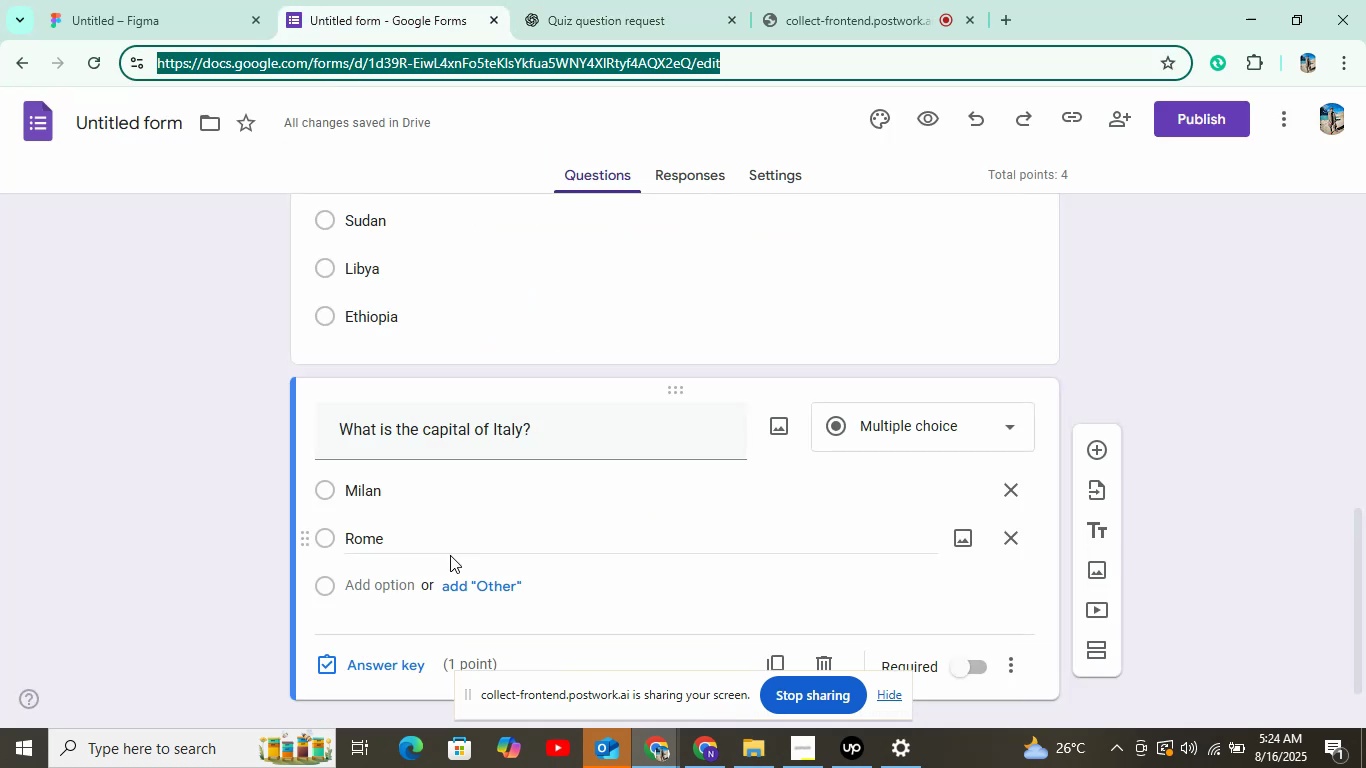 
left_click([398, 588])
 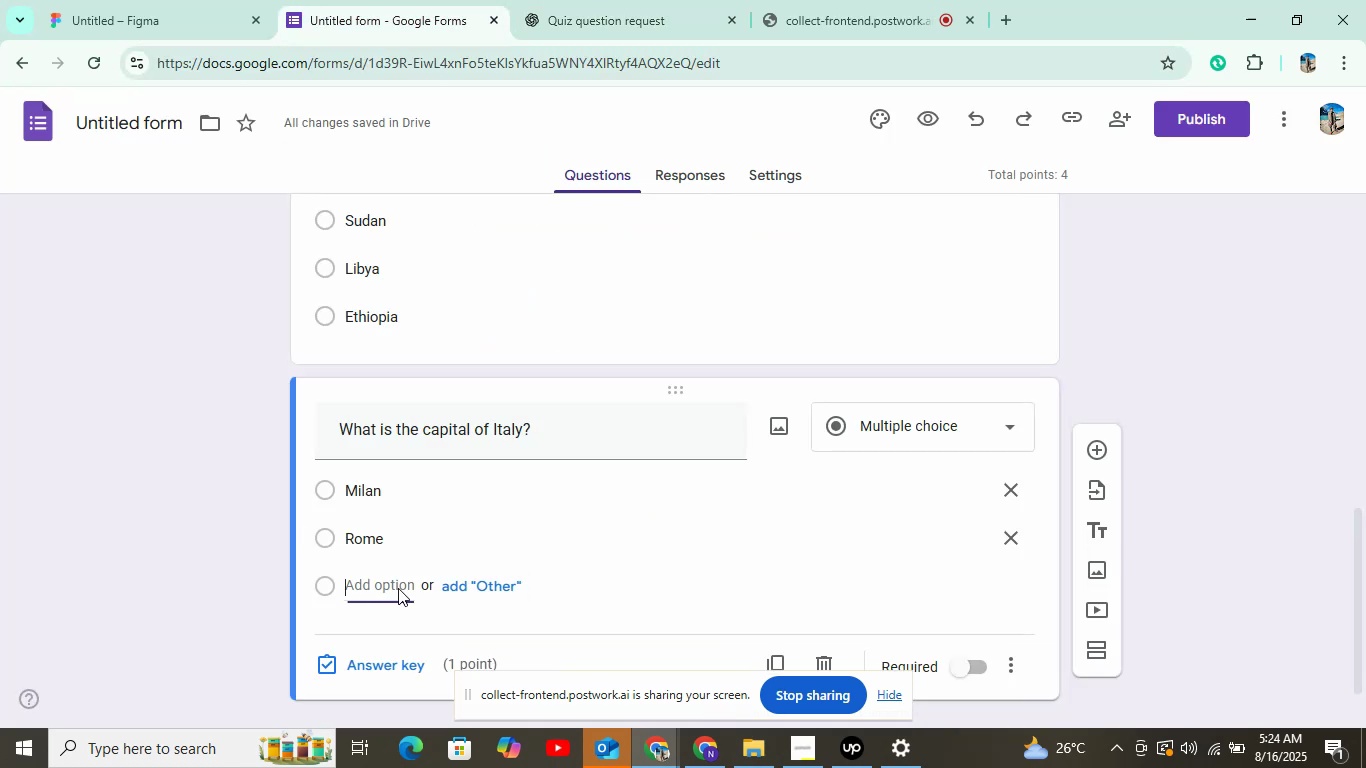 
right_click([399, 588])
 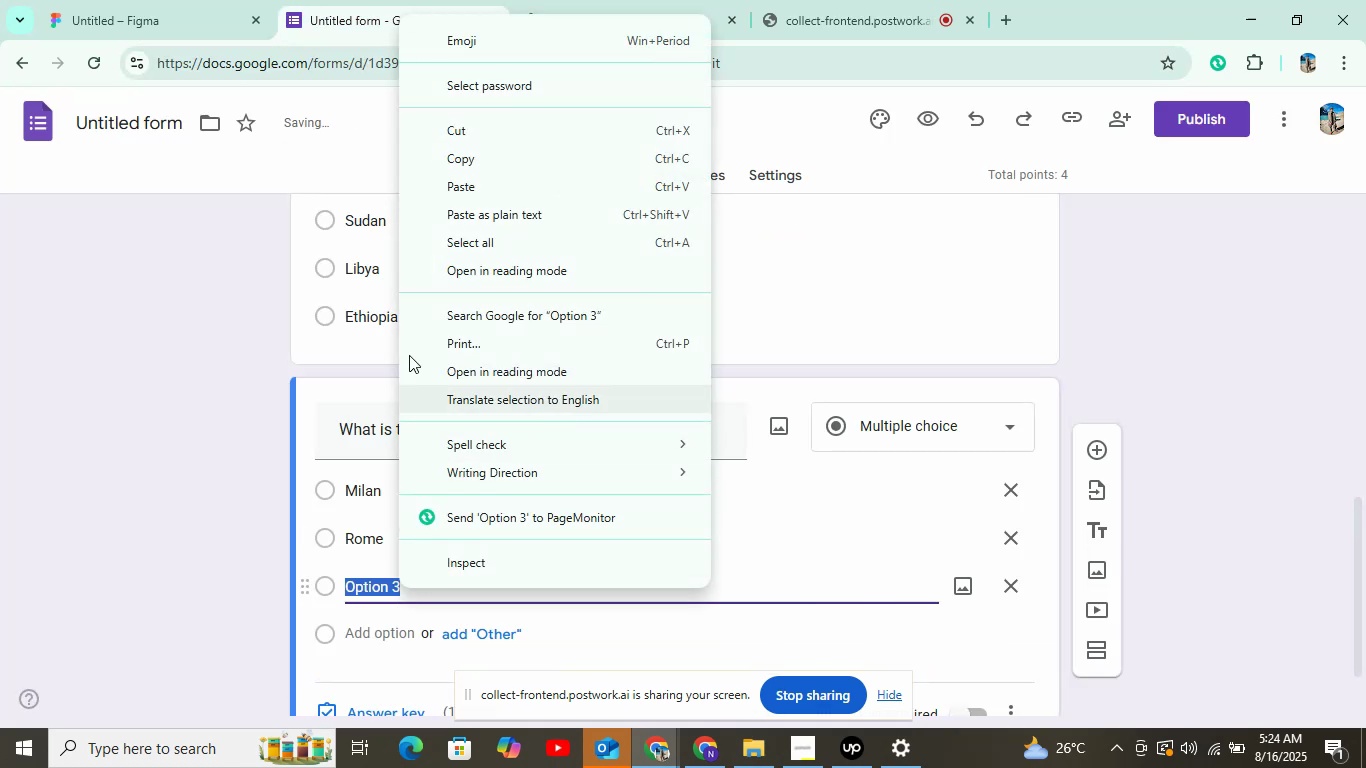 
left_click([464, 196])
 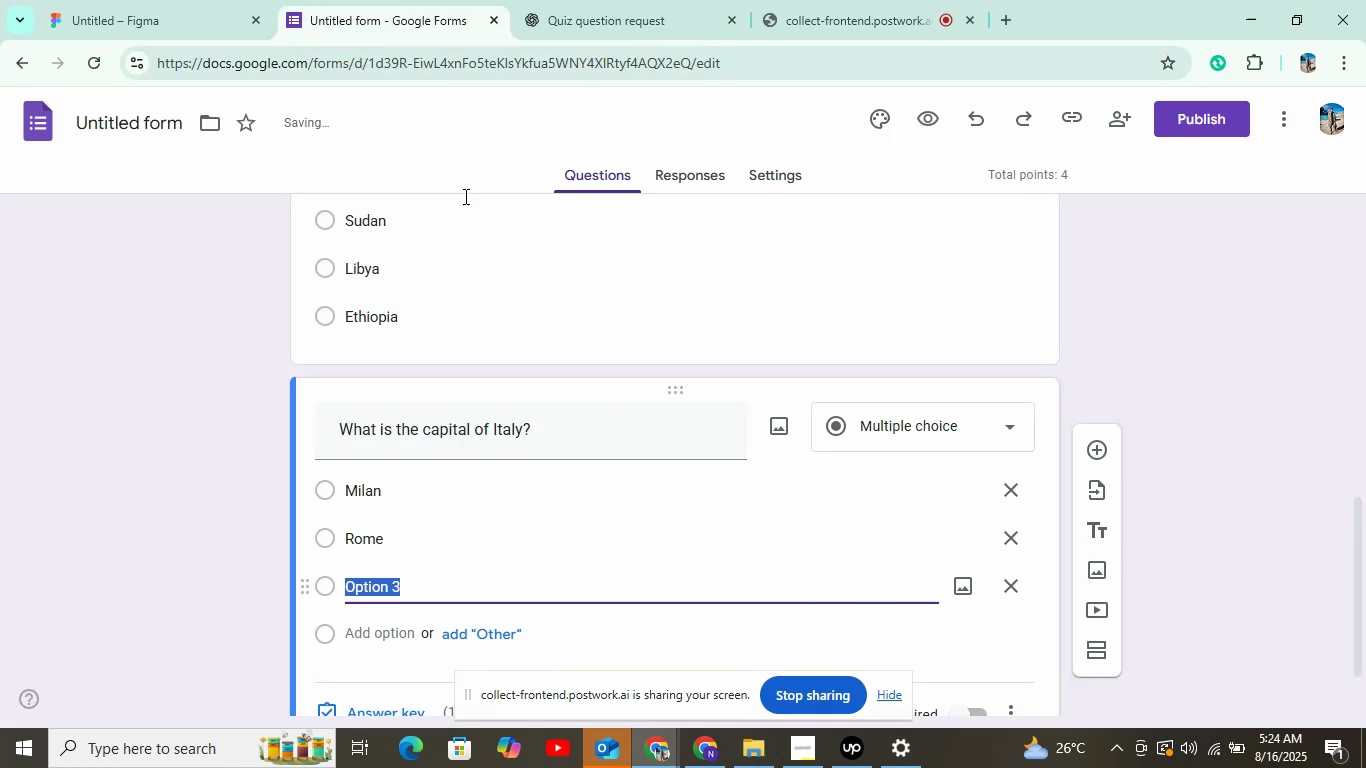 
left_click([538, 0])
 